 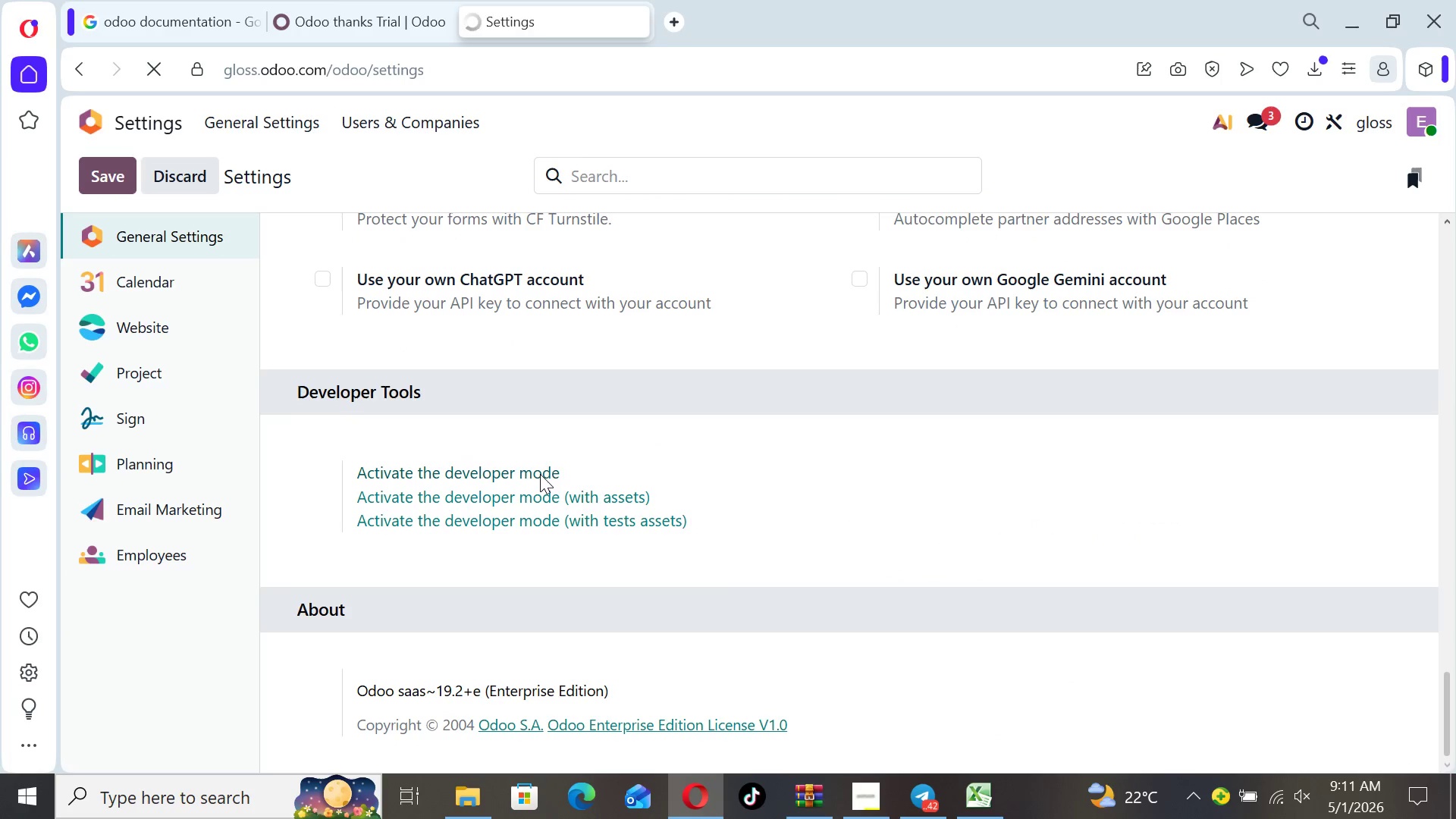 
mouse_move([281, 366])
 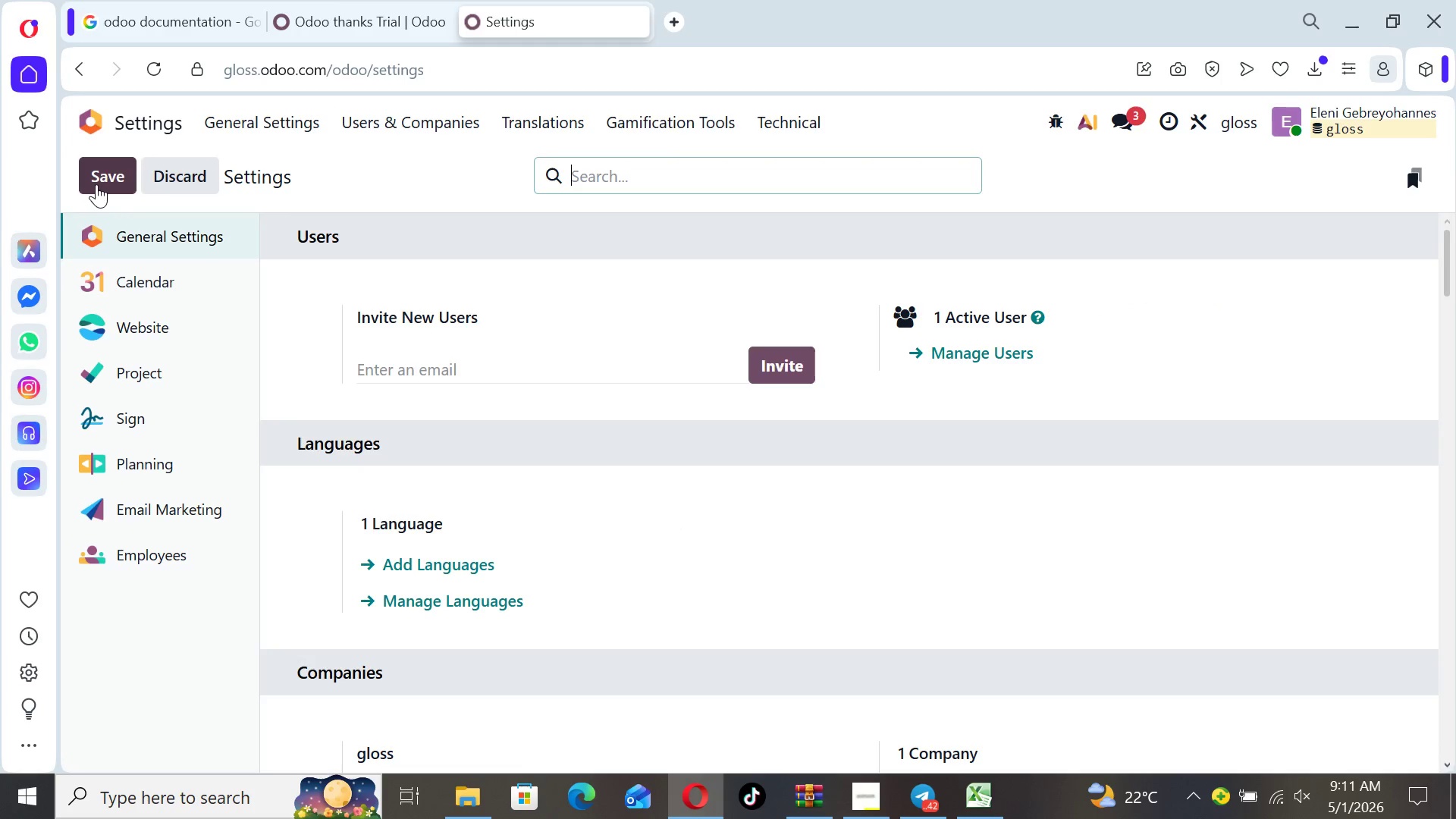 
left_click([96, 184])
 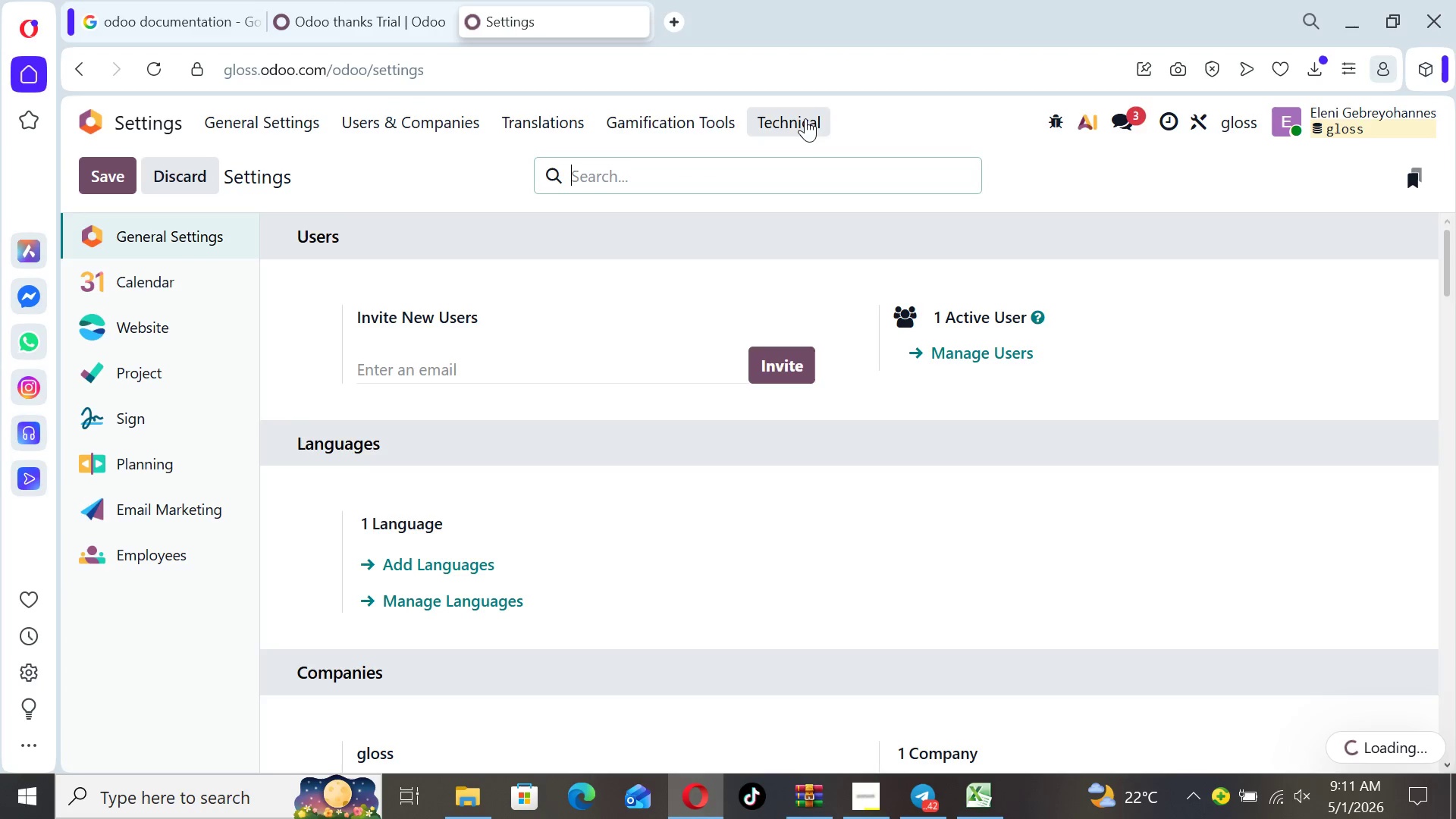 
wait(5.23)
 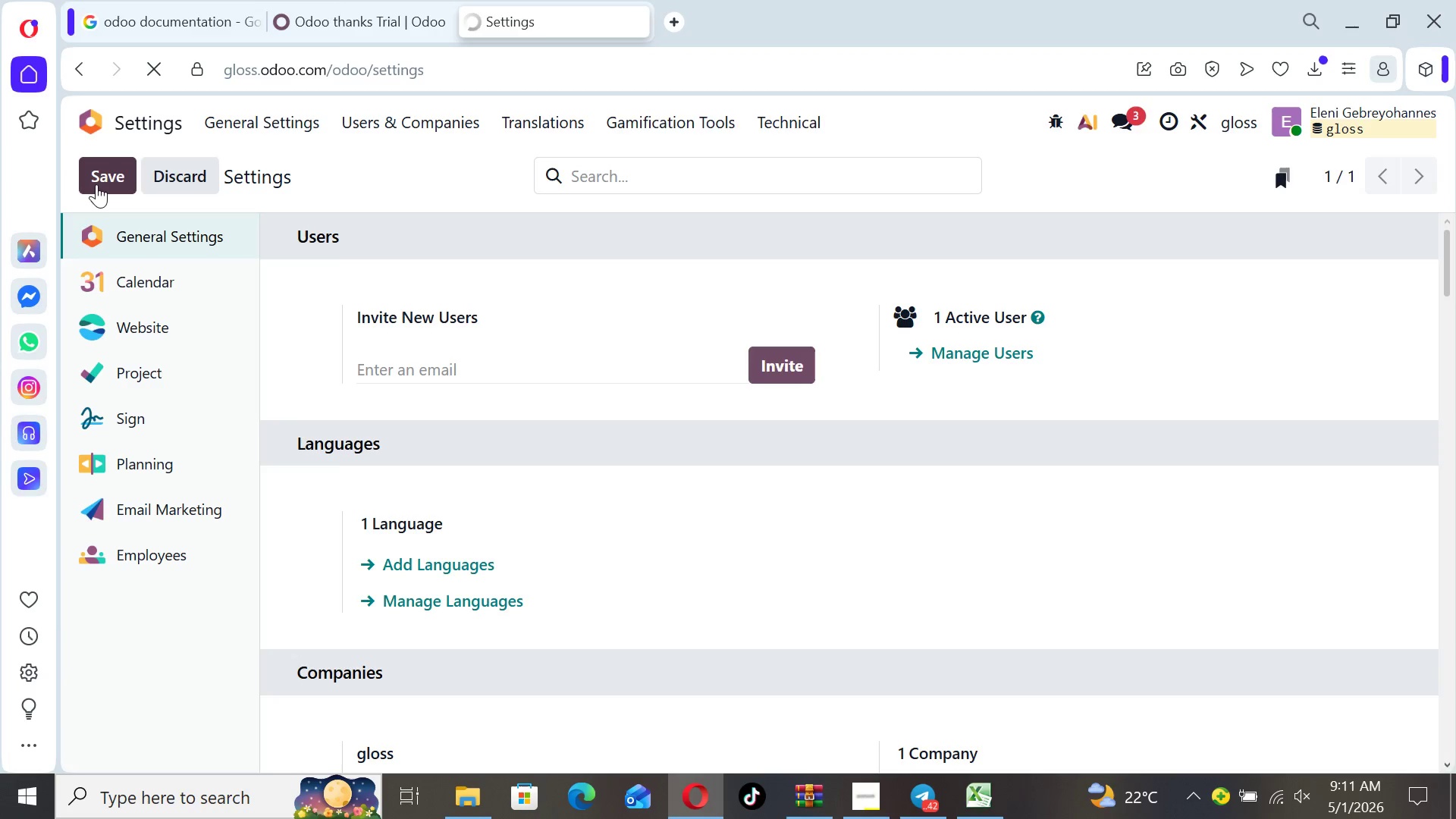 
left_click([805, 118])
 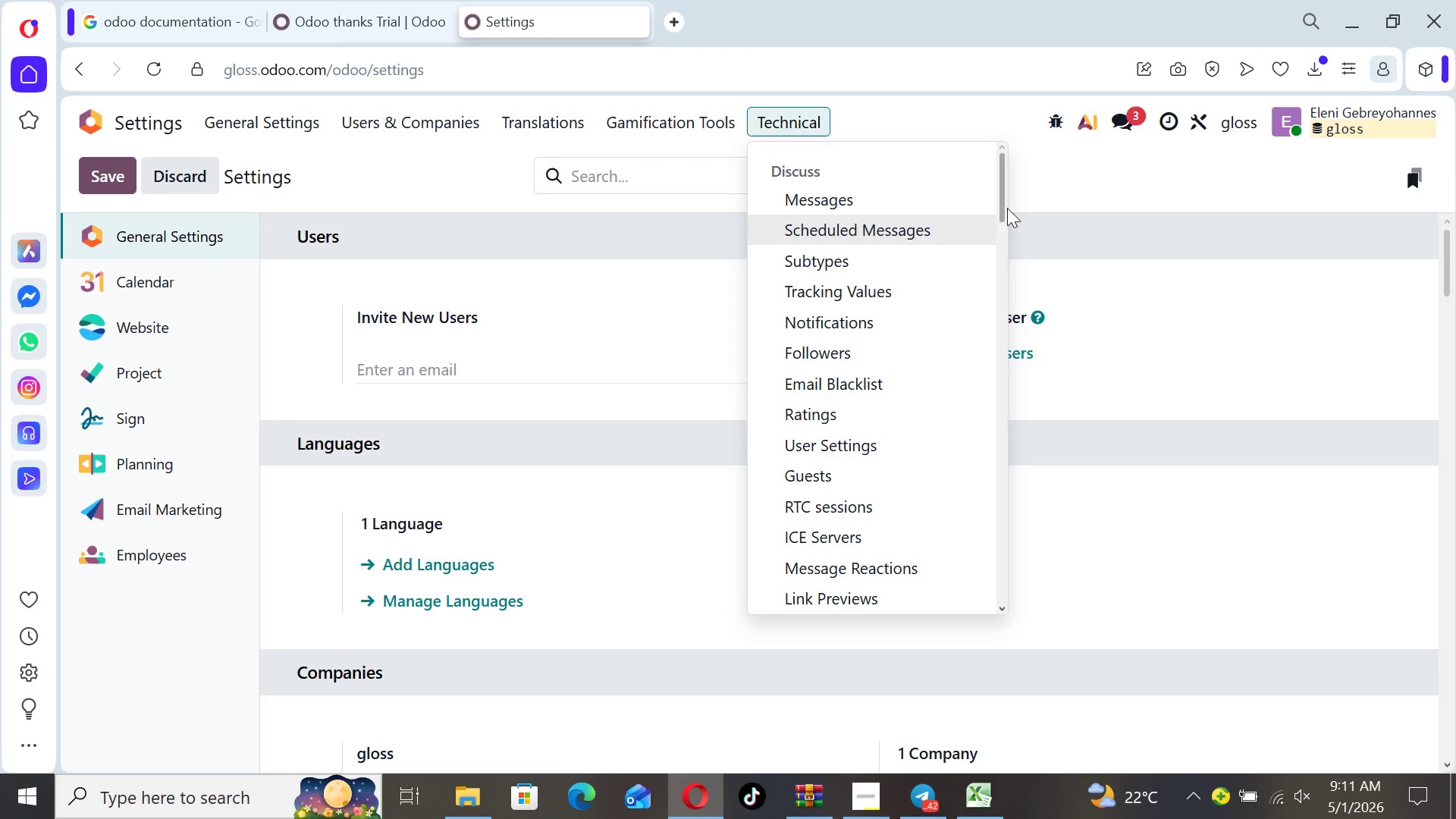 
left_click_drag(start_coordinate=[1001, 205], to_coordinate=[1013, 454])
 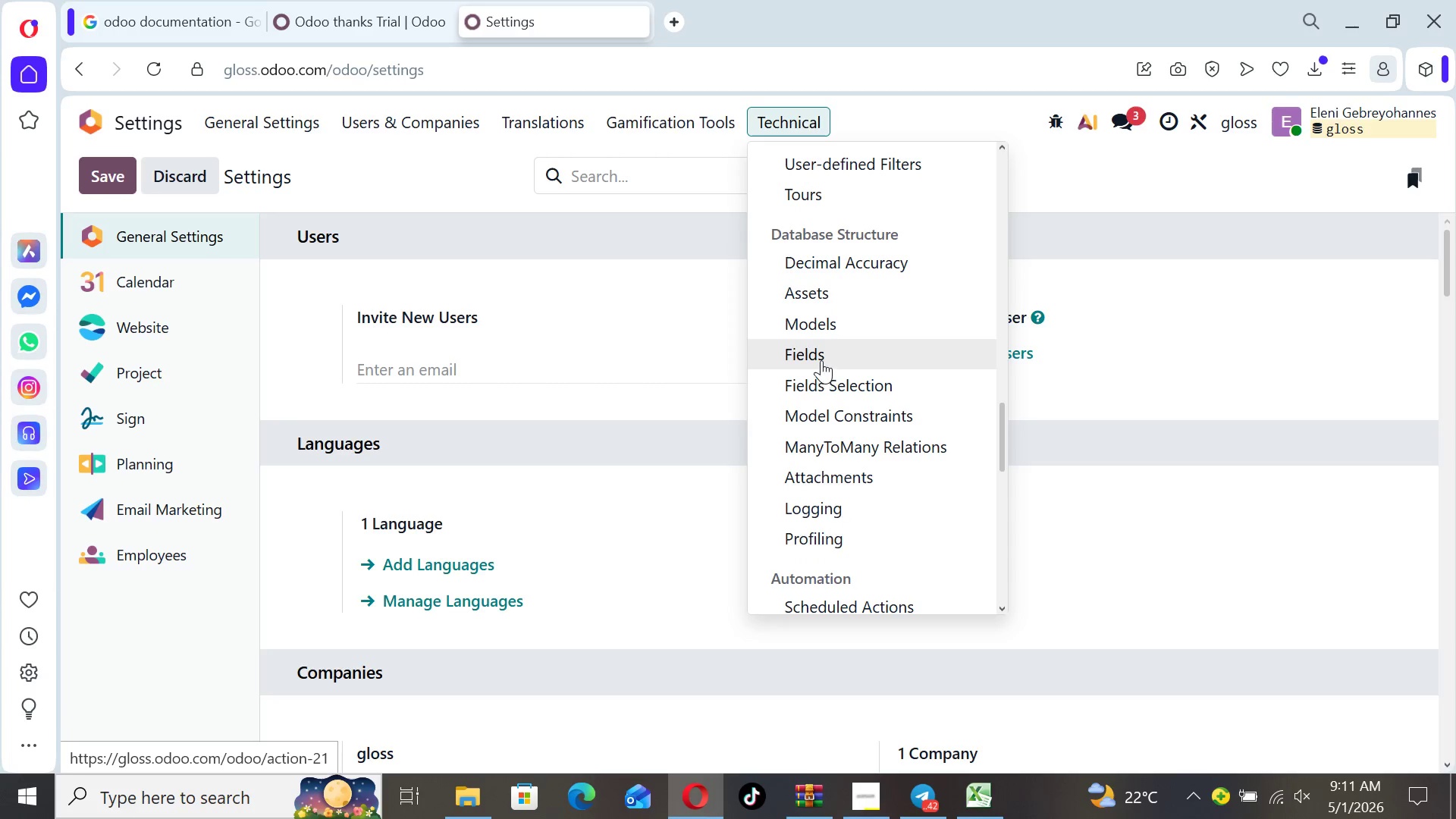 
left_click([821, 359])
 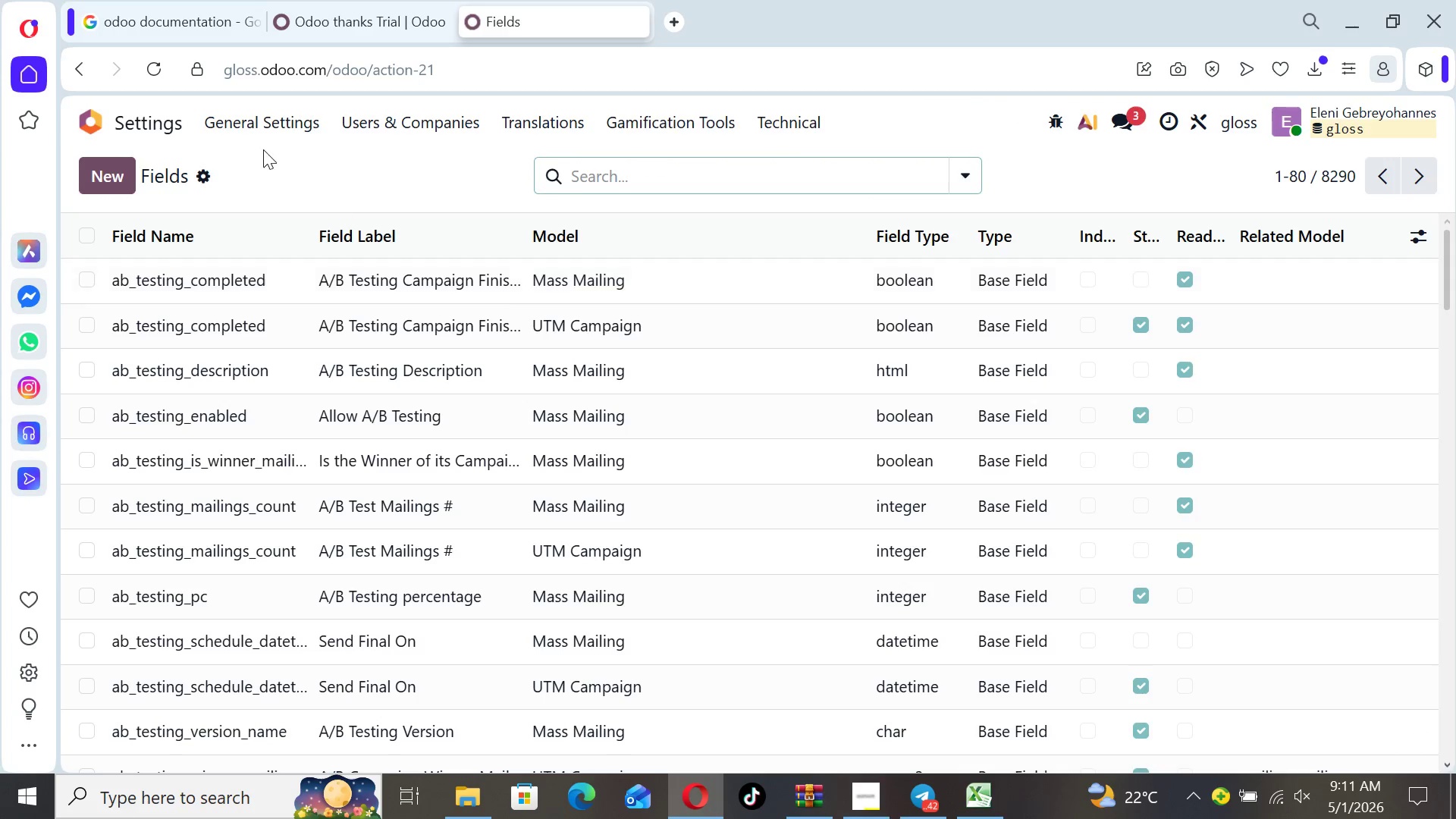 
left_click([103, 177])
 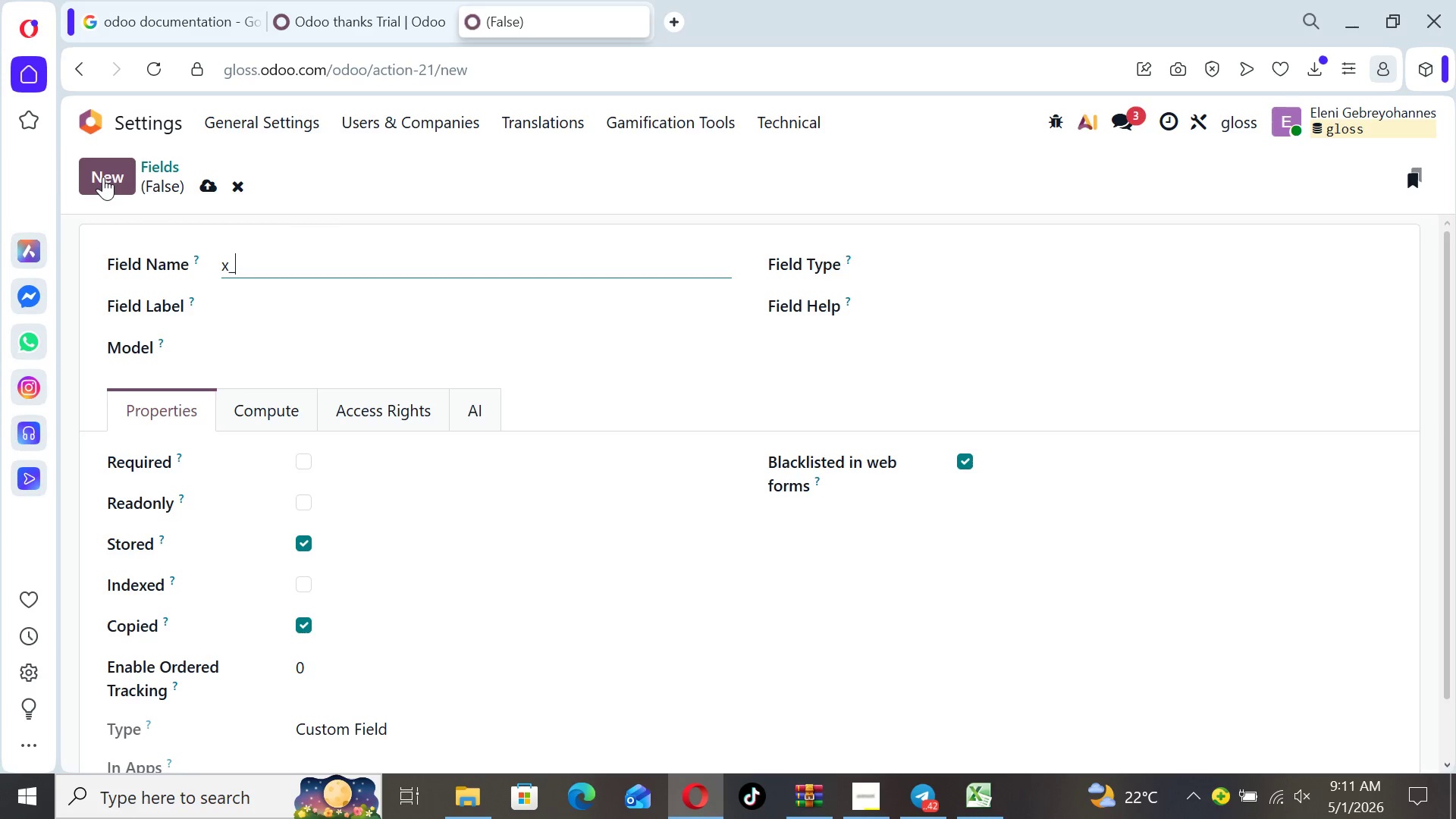 
wait(6.66)
 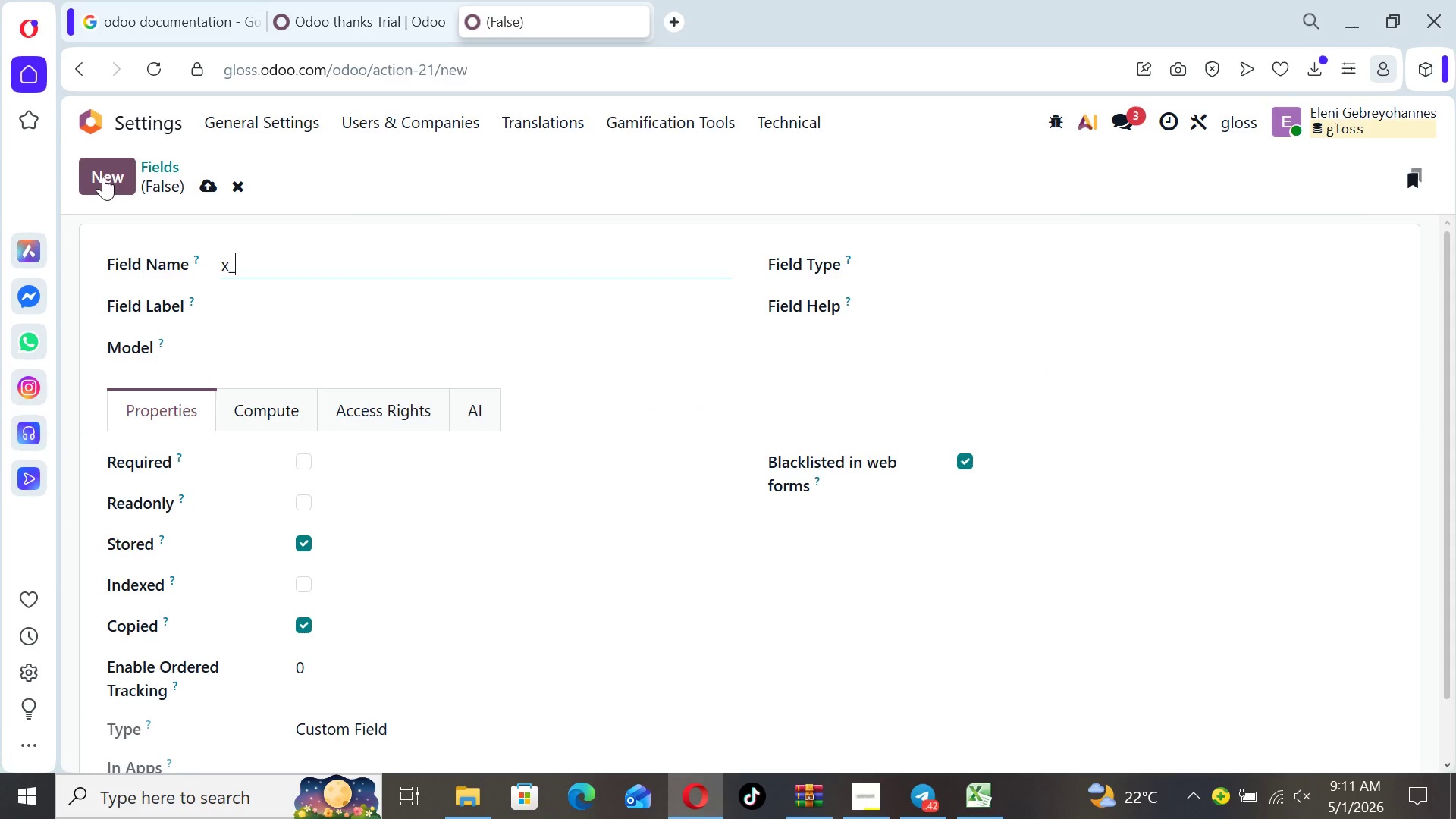 
left_click([977, 802])
 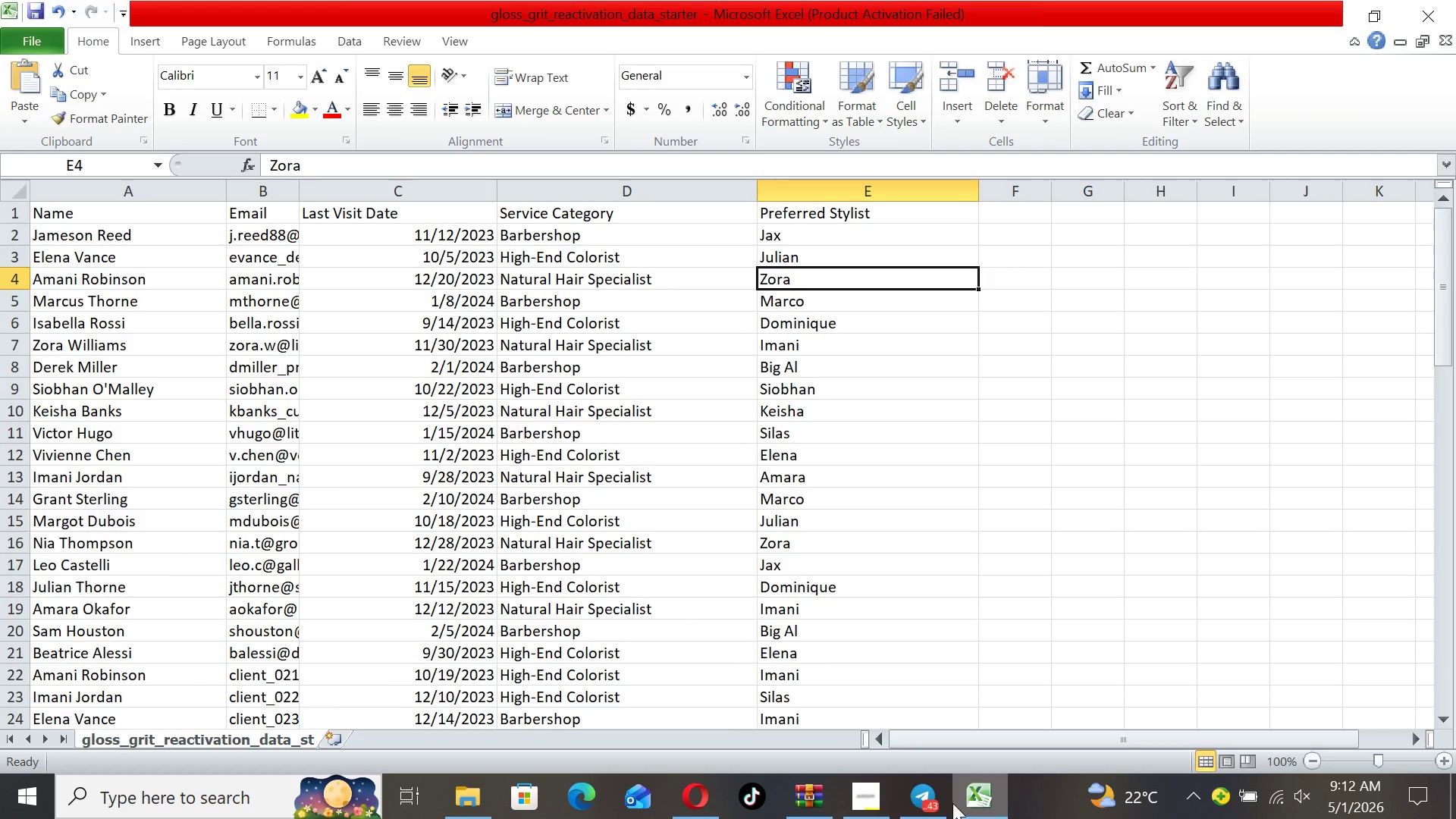 
wait(6.17)
 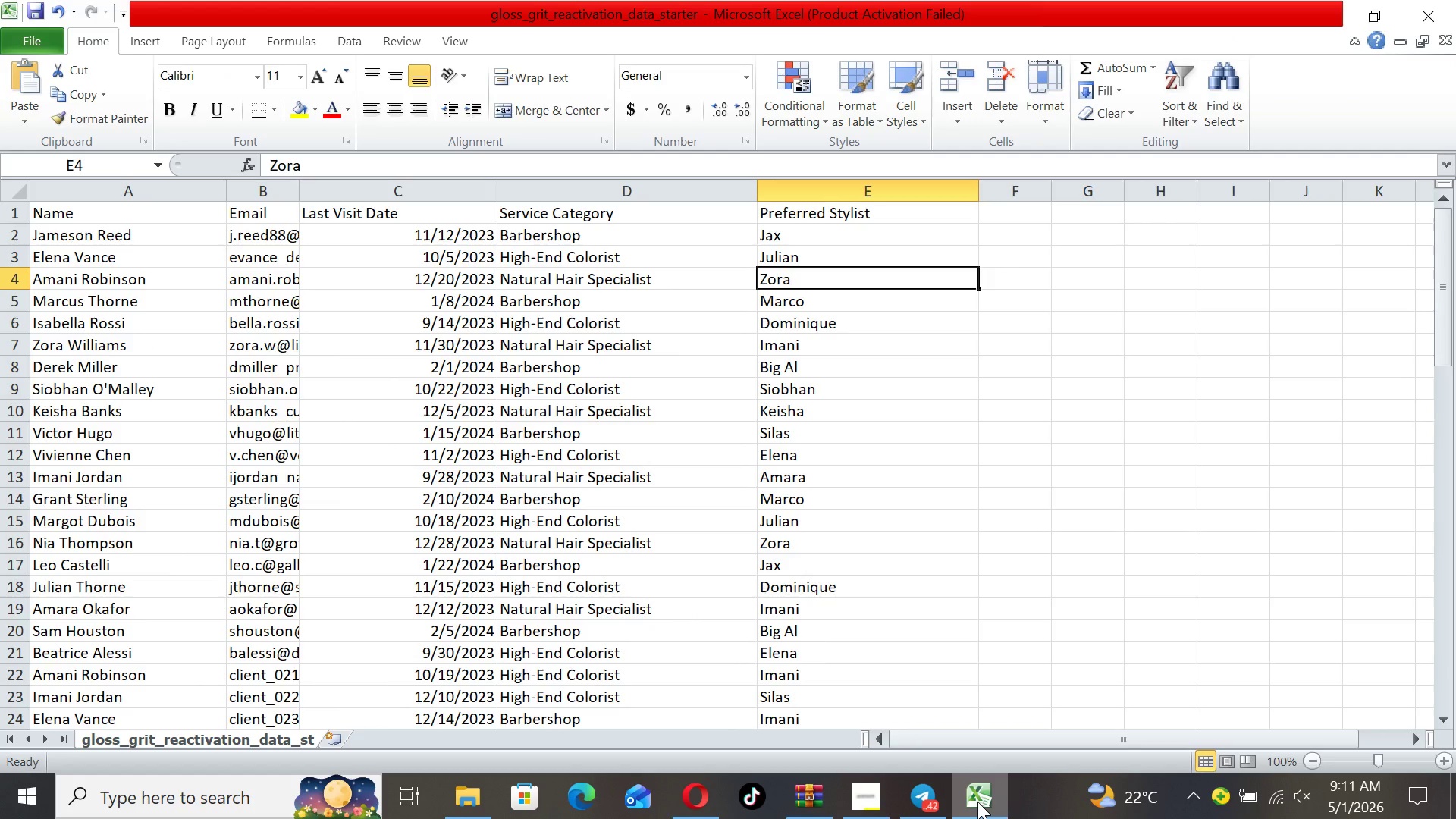 
left_click([701, 780])
 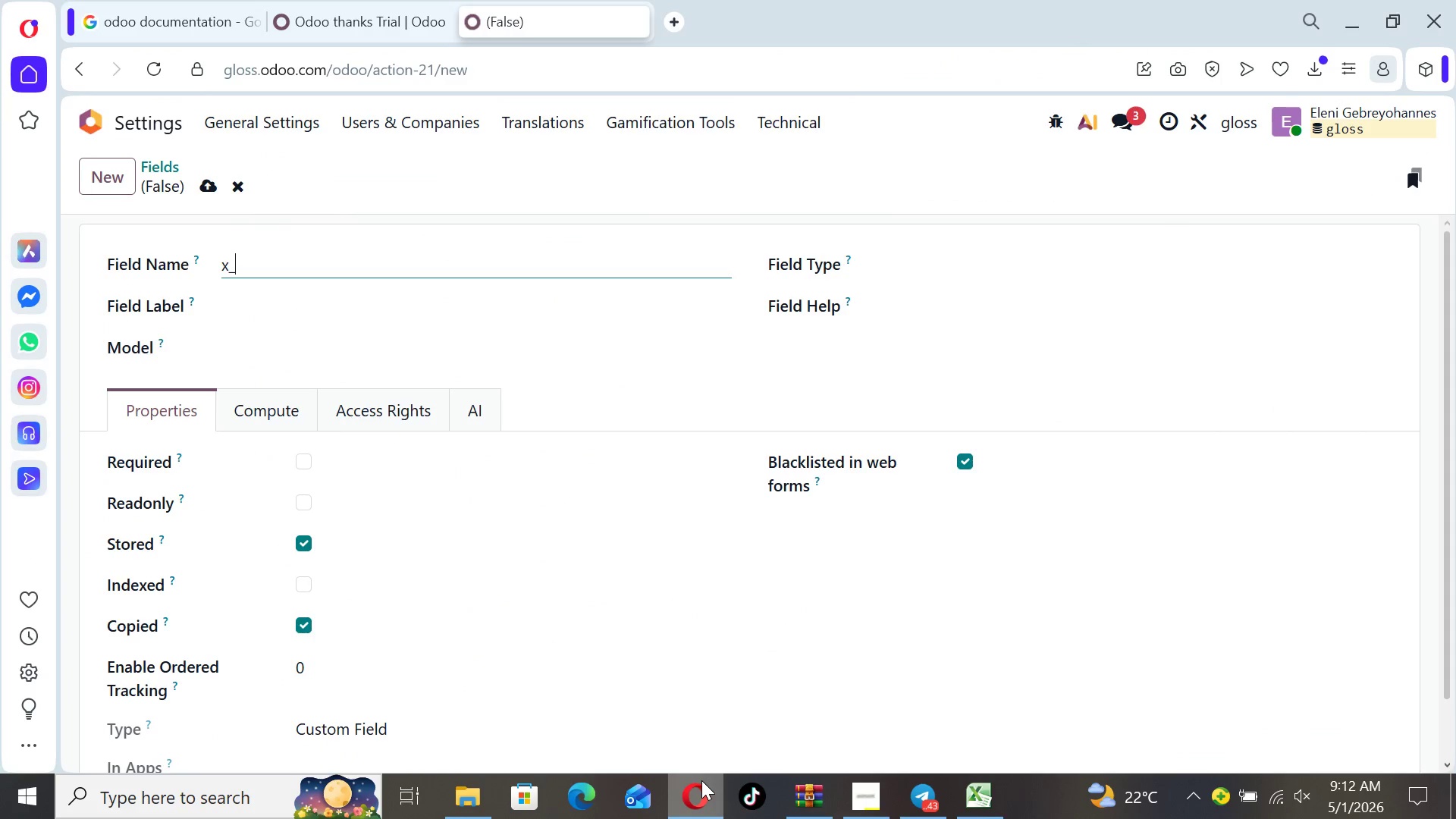 
type(lats )
key(Backspace)
key(Backspace)
key(Backspace)
type(st_v isit)
 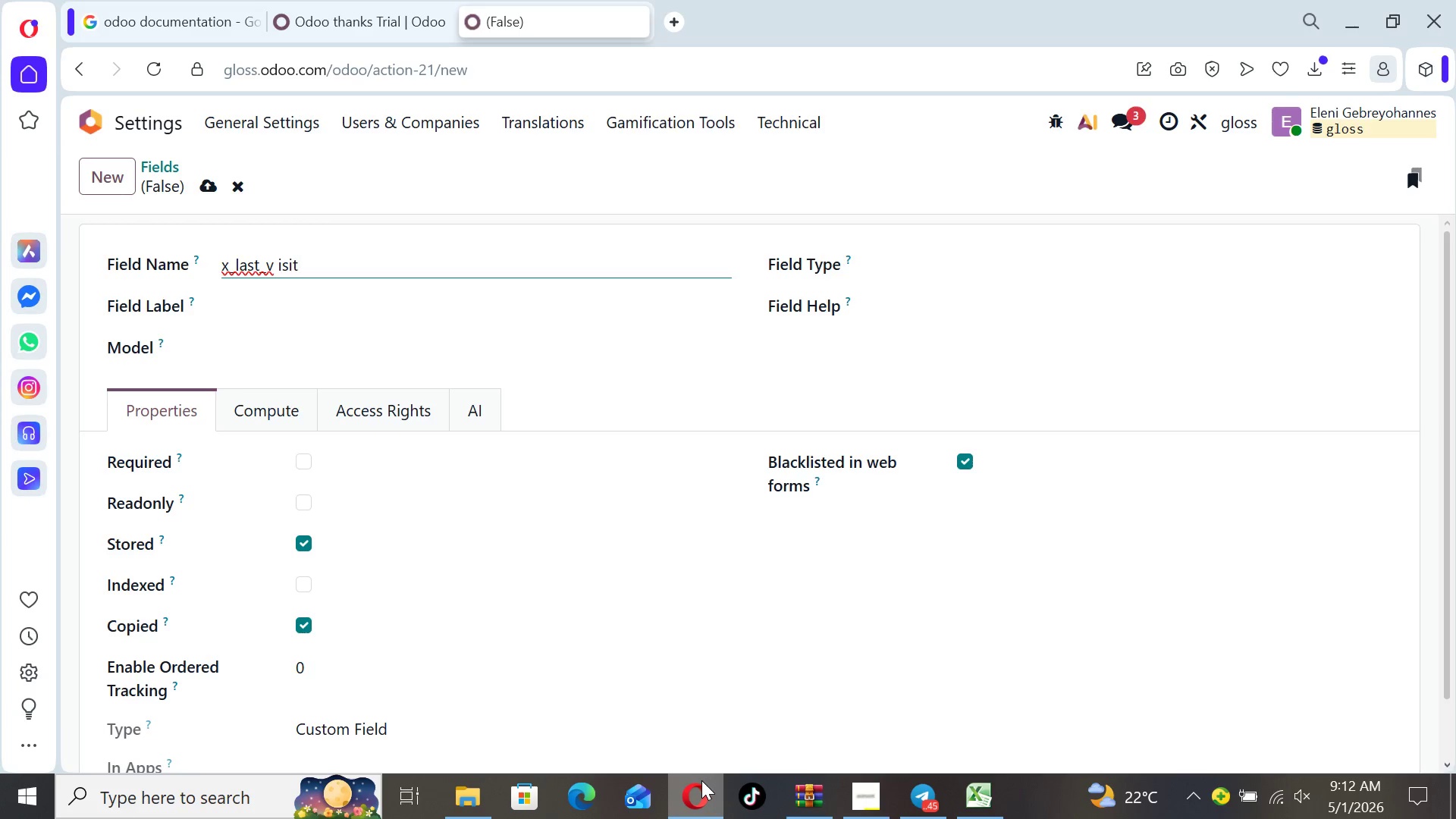 
wait(5.03)
 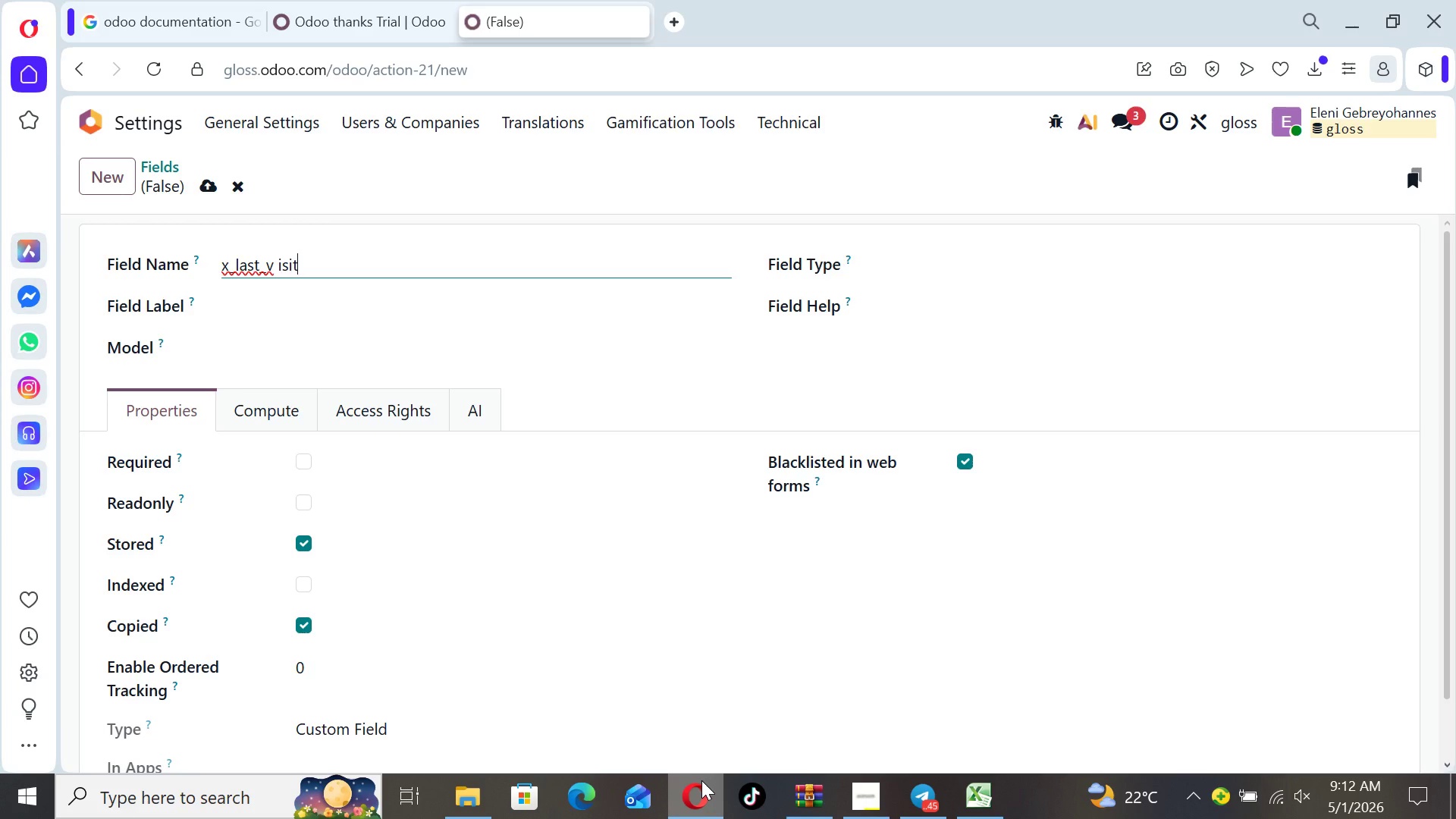 
key(Backspace)
key(Backspace)
key(Backspace)
key(Backspace)
key(Backspace)
type(isiyt)
key(Backspace)
key(Backspace)
type(t_date)
 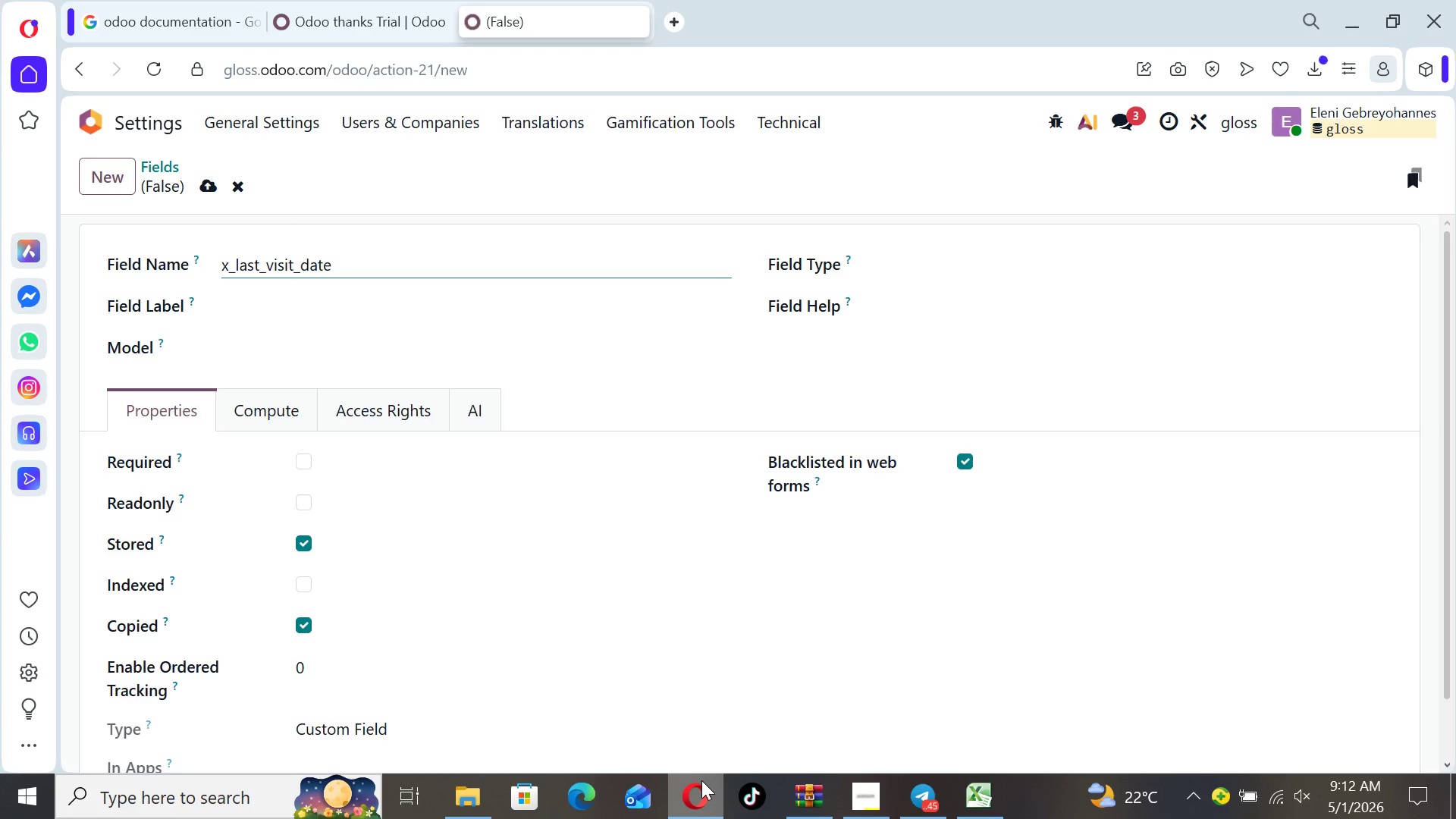 
key(Enter)
 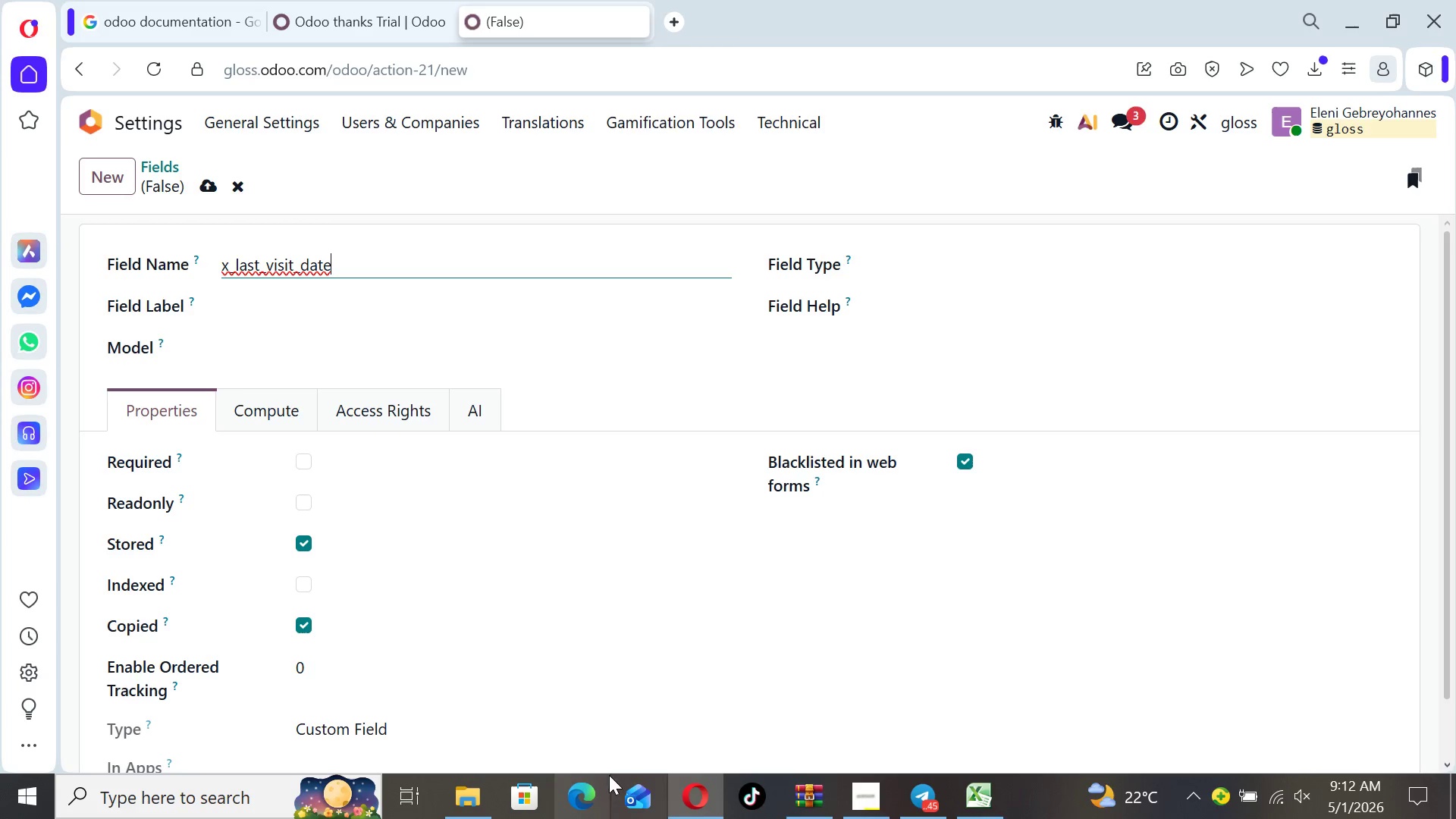 
wait(7.38)
 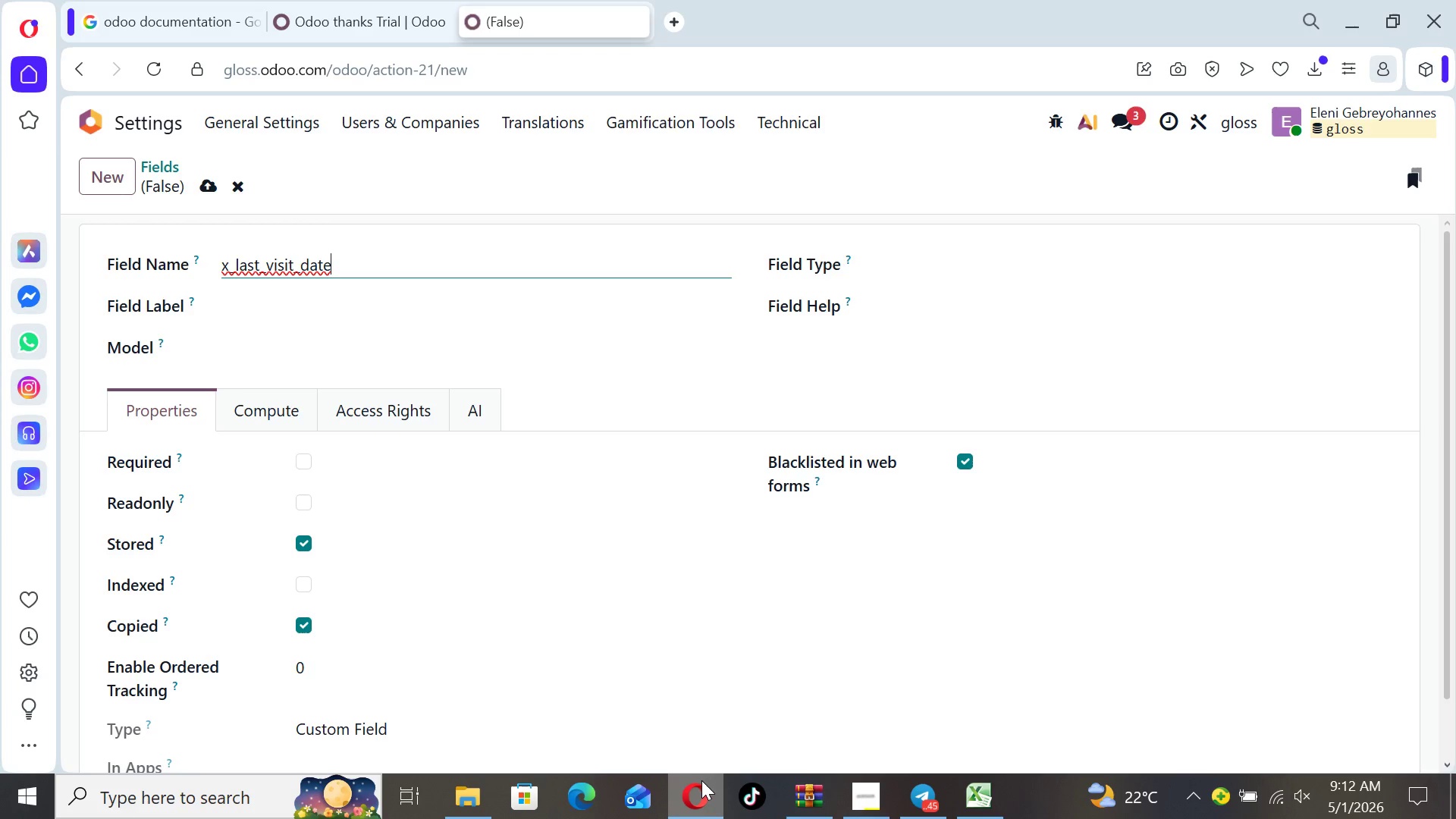 
left_click([288, 305])
 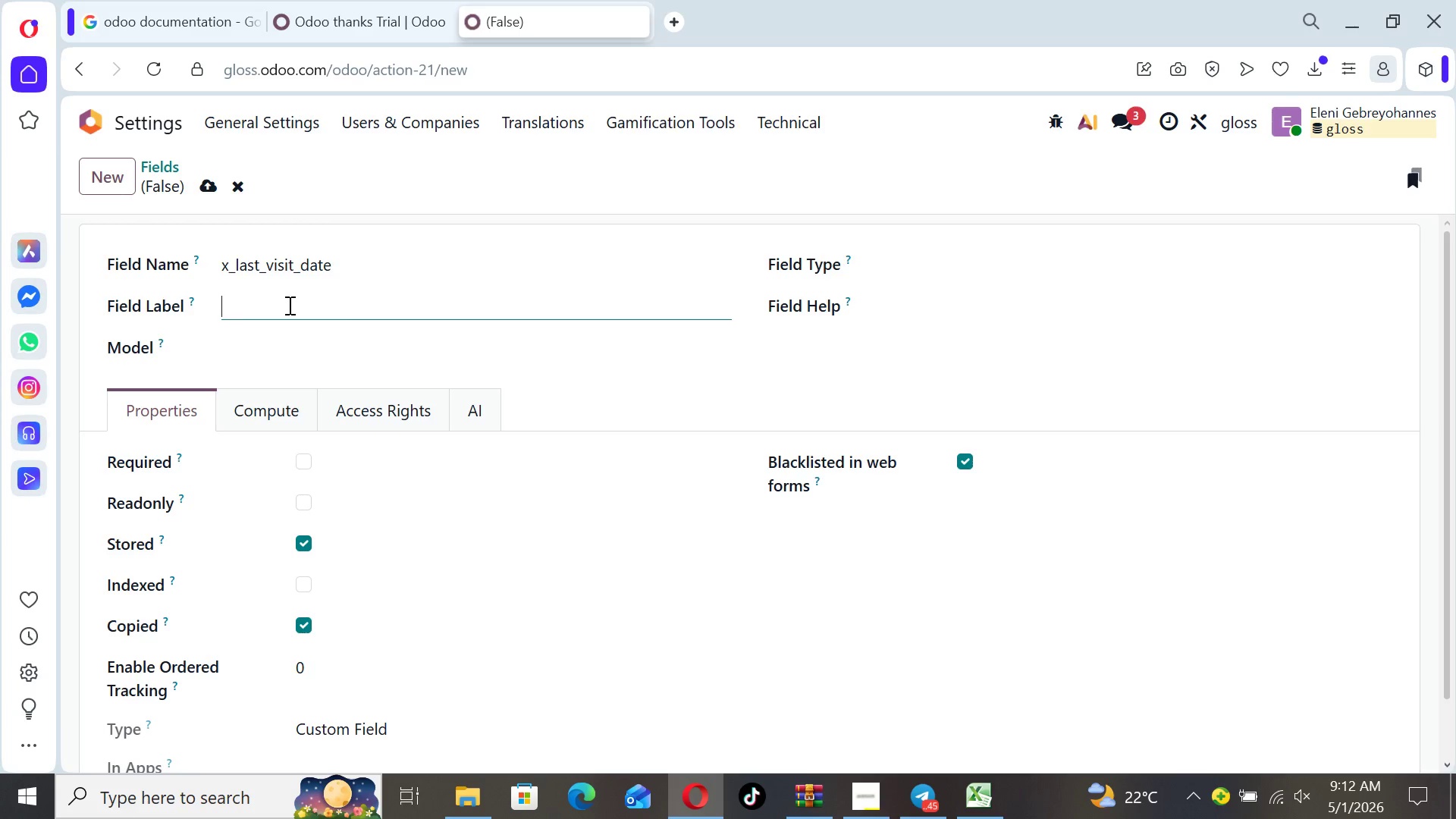 
type(Latt)
key(Backspace)
key(Backspace)
type(st V isit)
 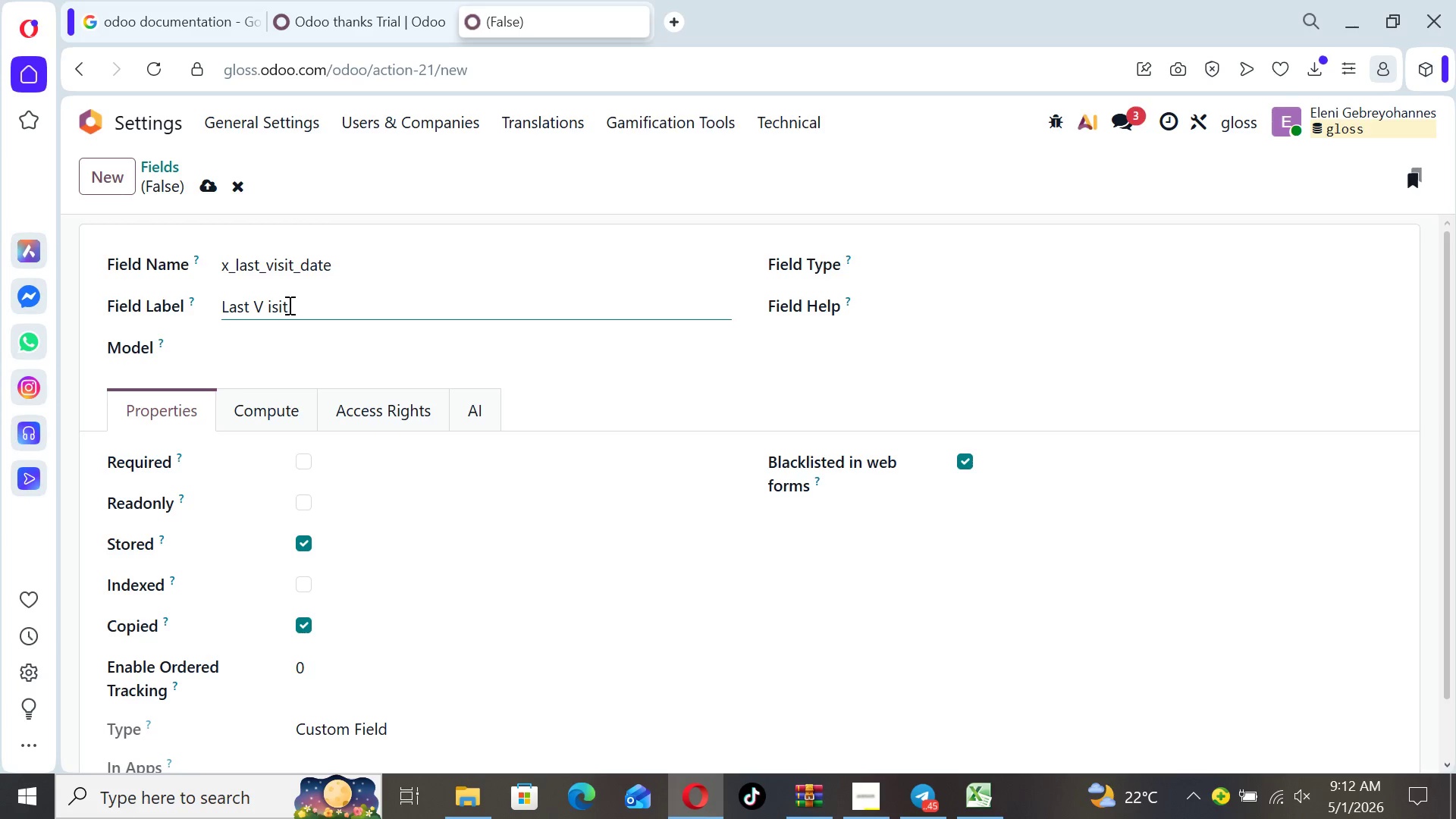 
key(ArrowLeft)
 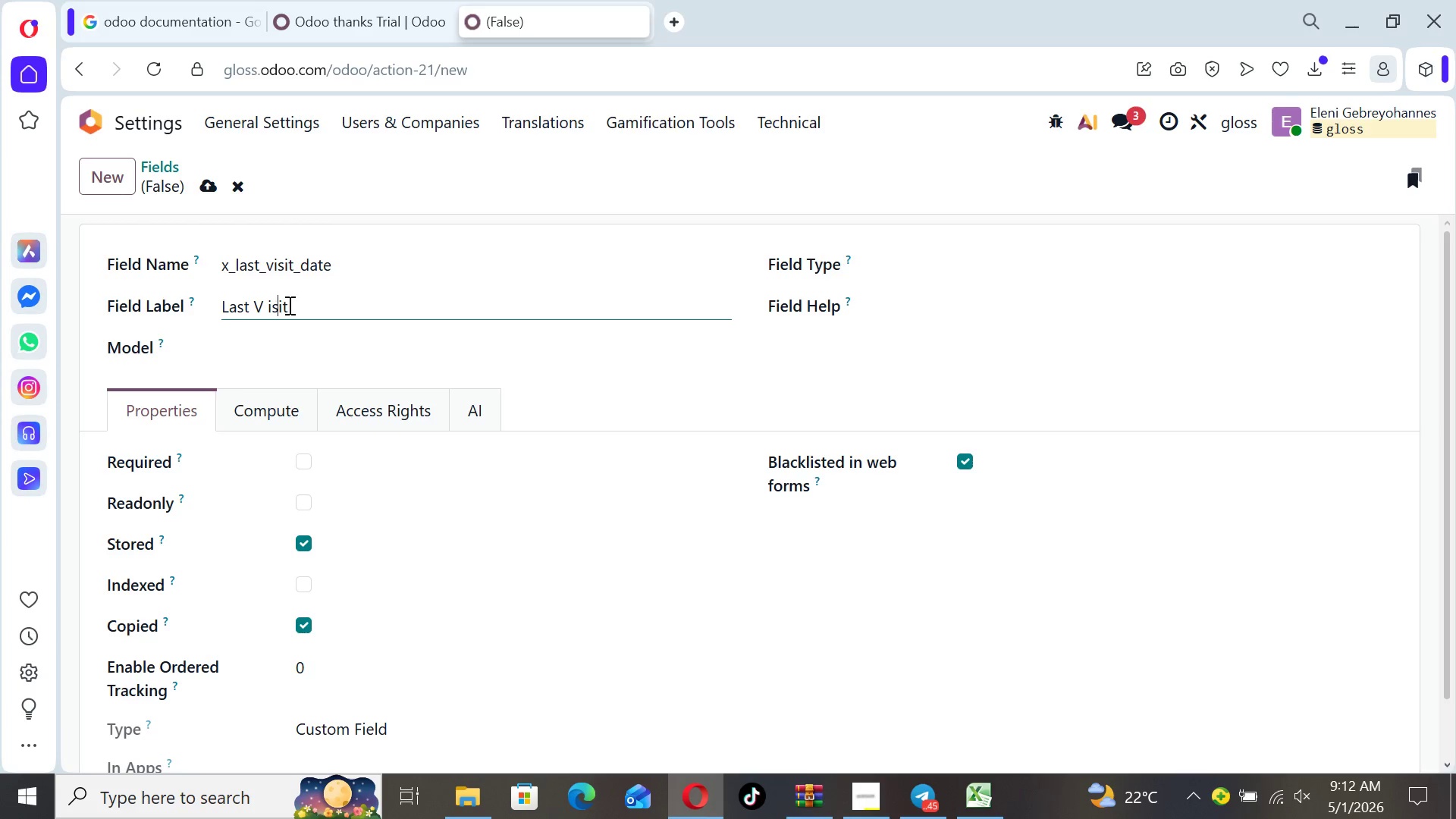 
key(ArrowLeft)
 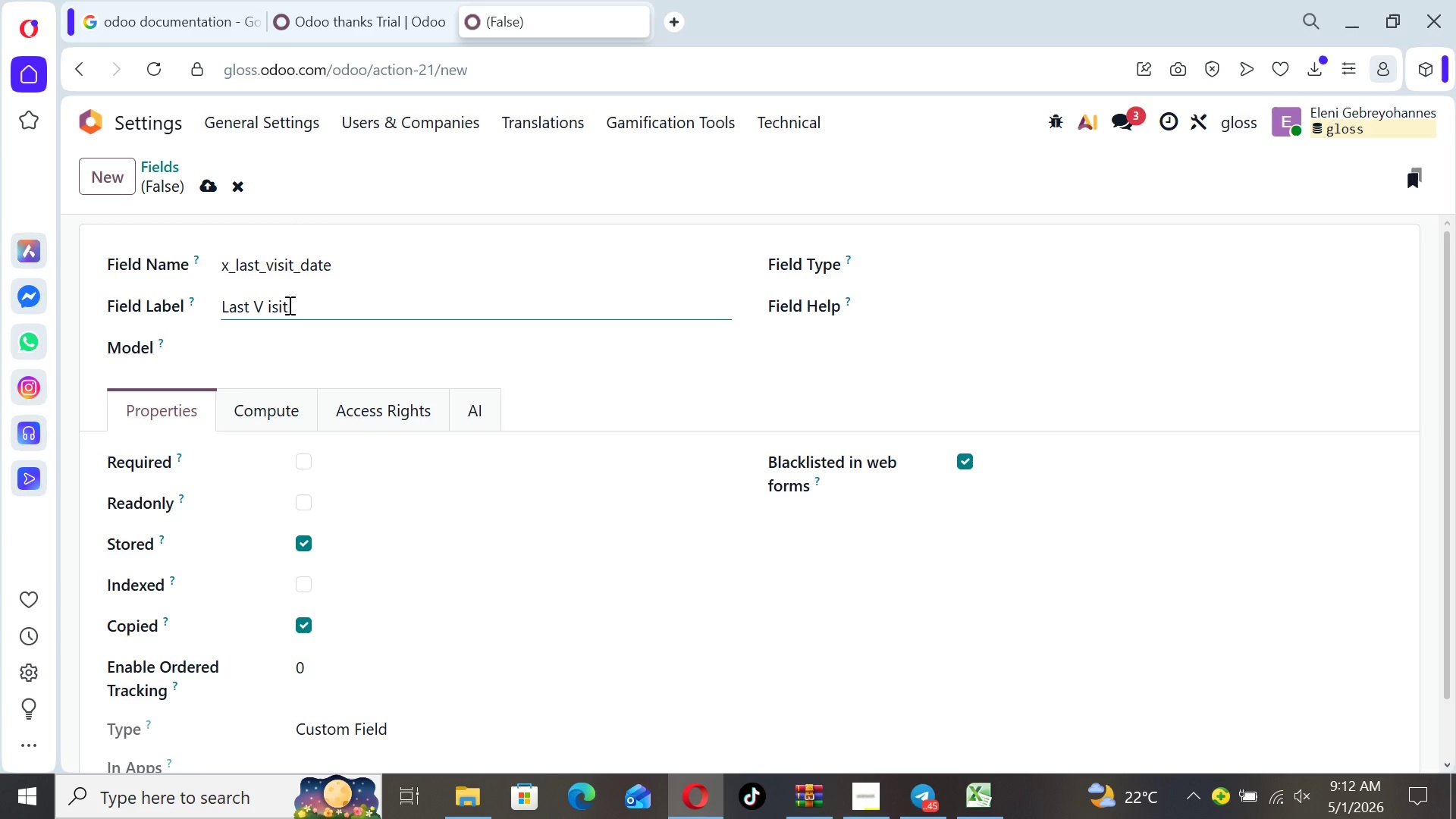 
key(ArrowLeft)
 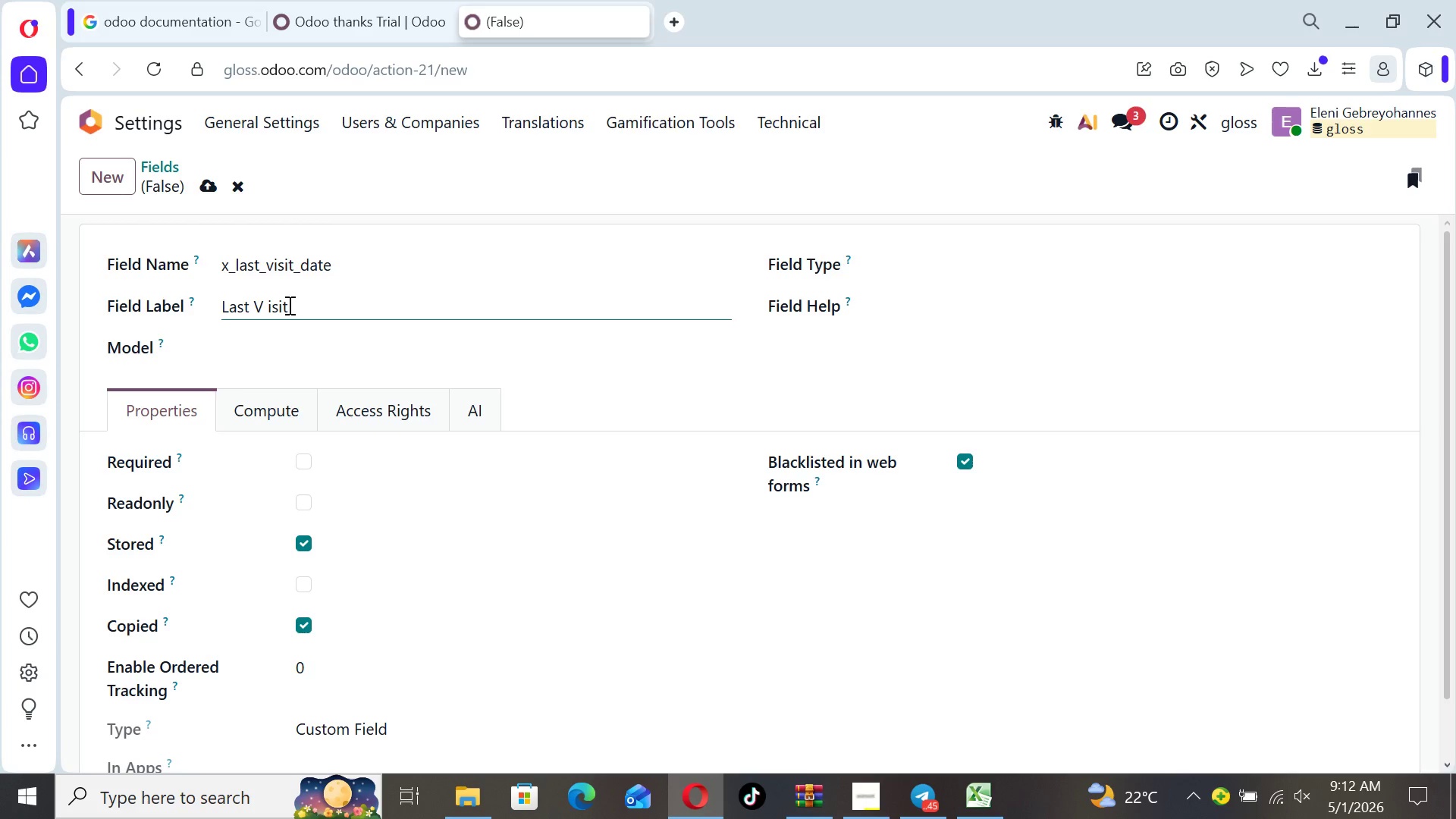 
key(ArrowLeft)
 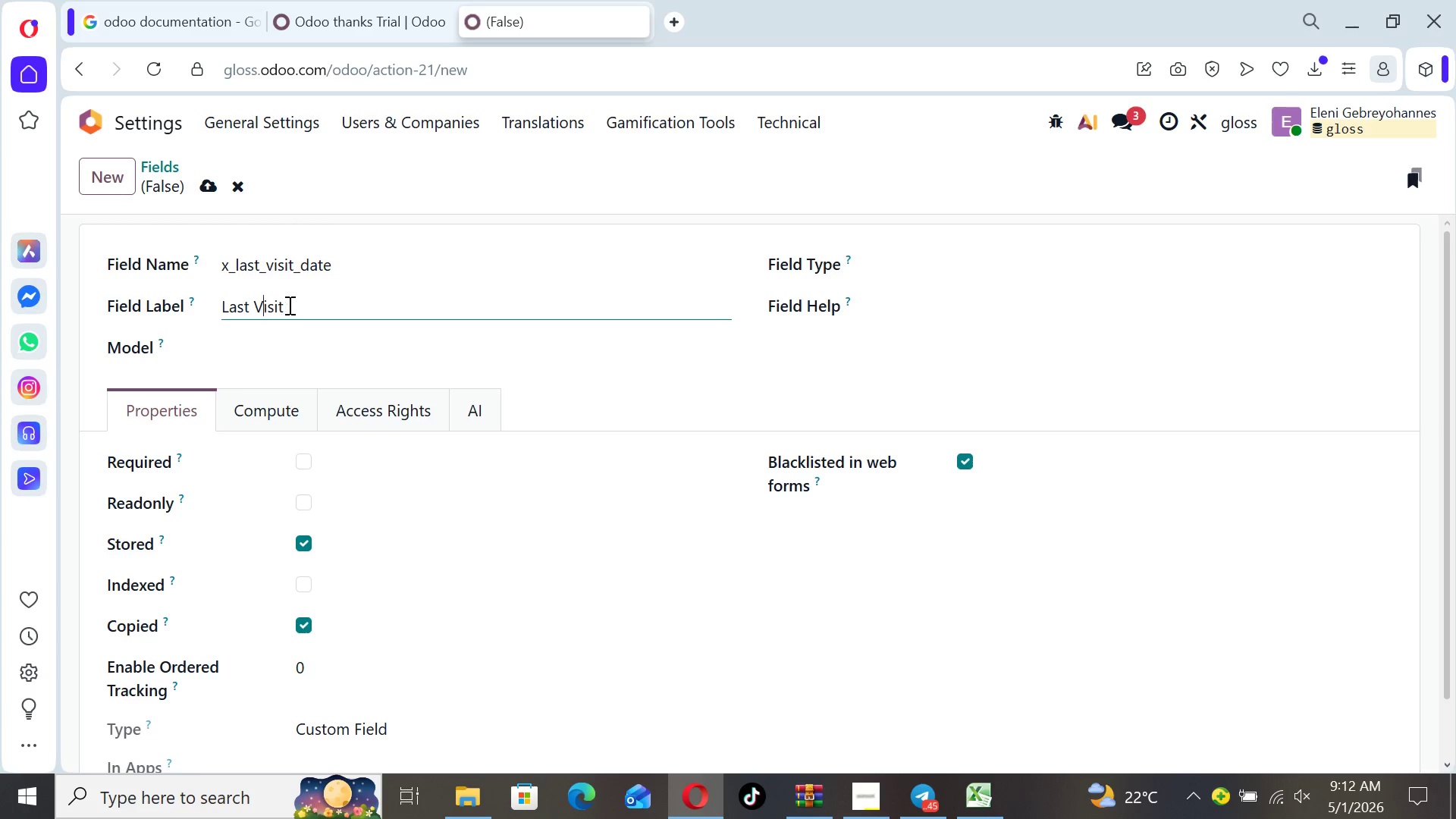 
key(Backspace)
 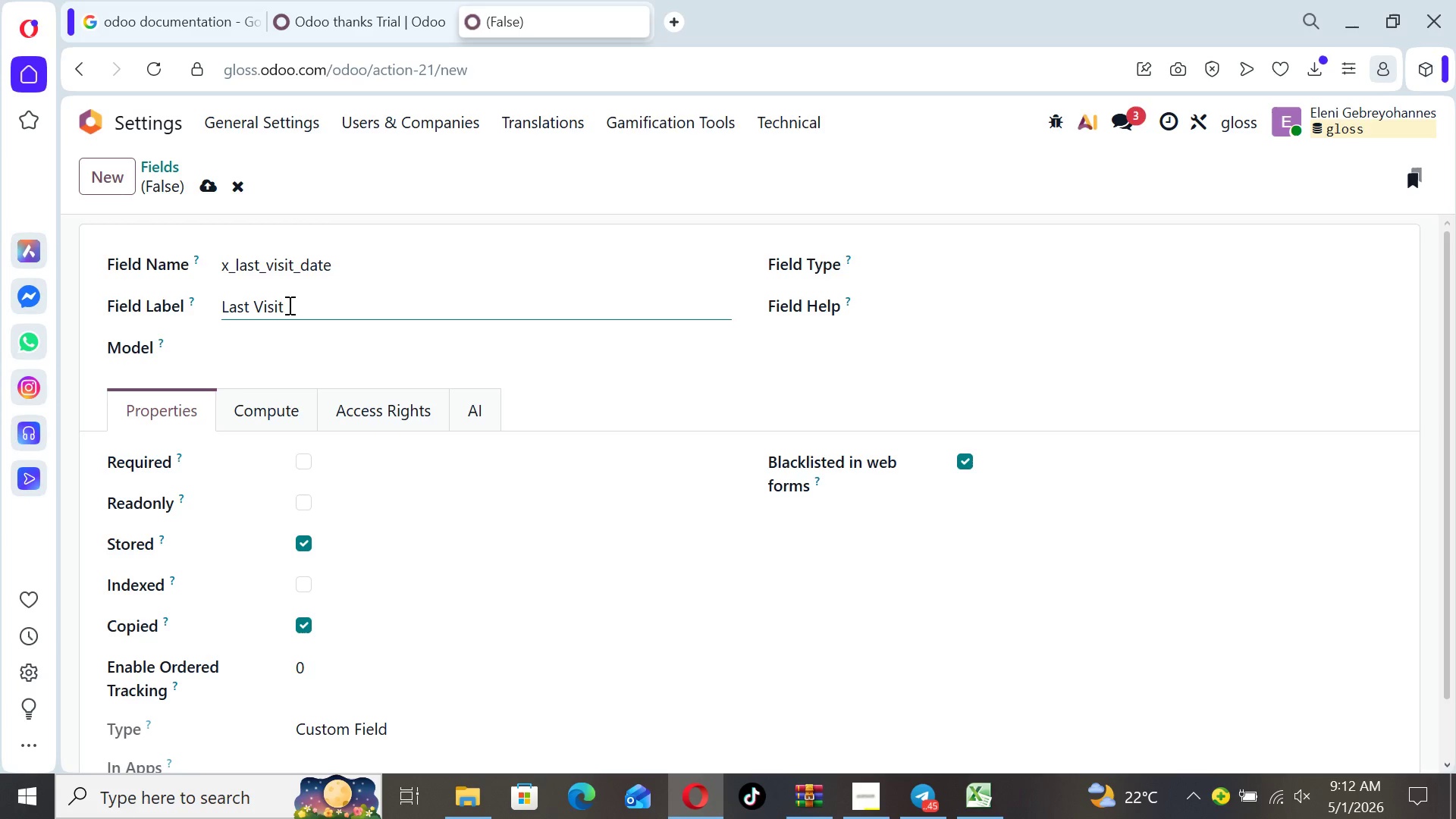 
key(ArrowRight)
 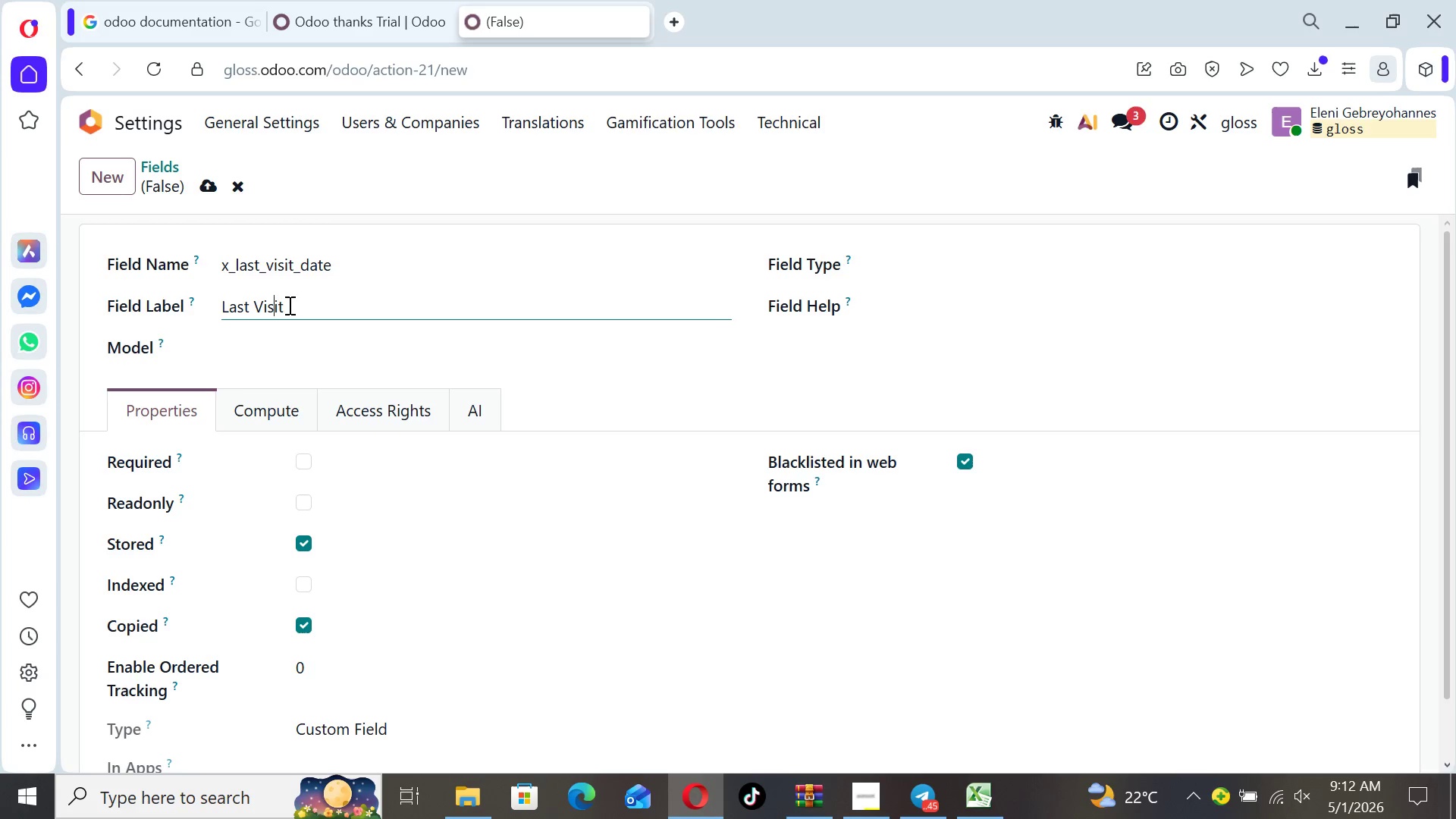 
key(ArrowRight)
 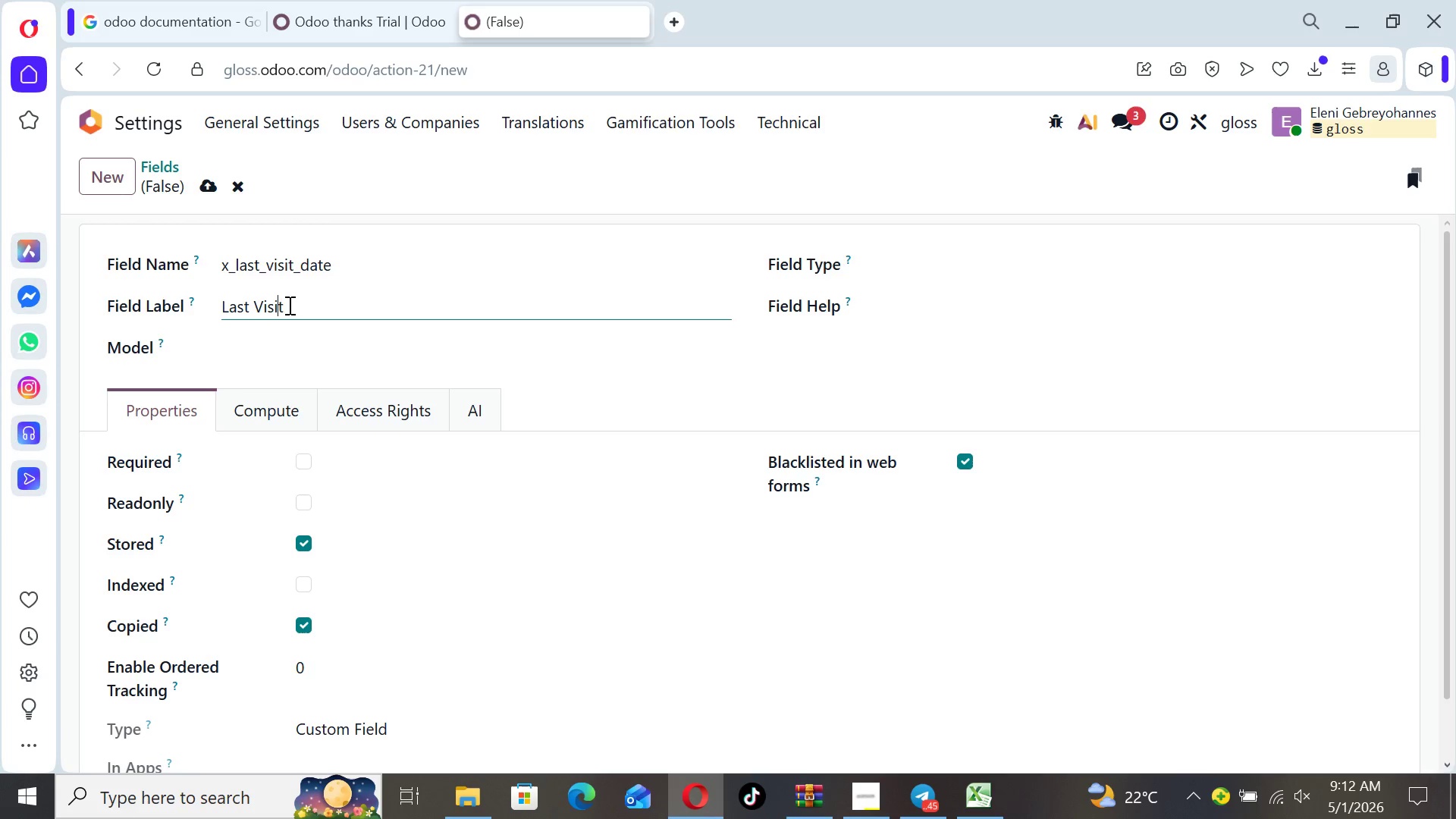 
key(ArrowRight)
 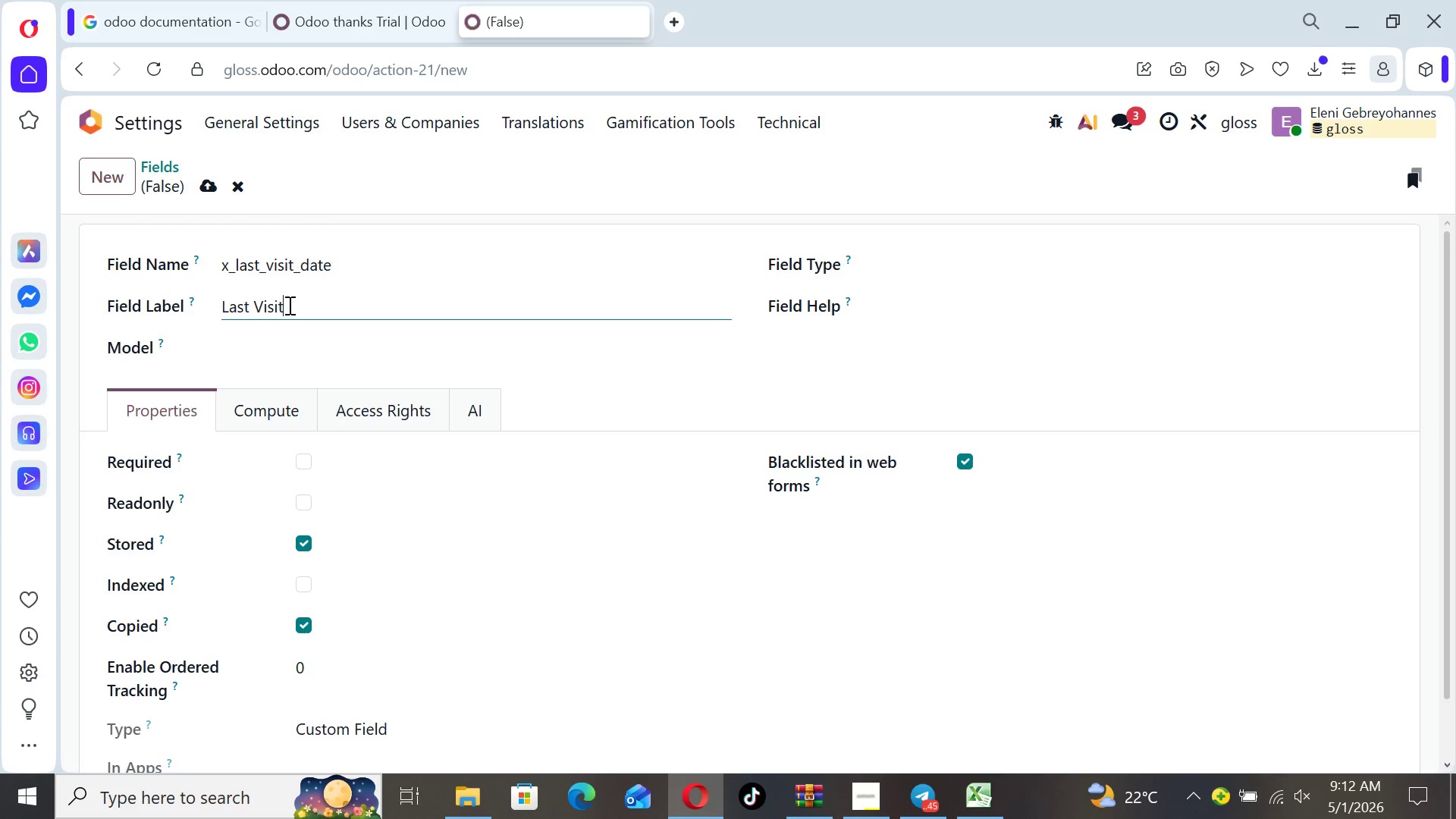 
key(ArrowRight)
 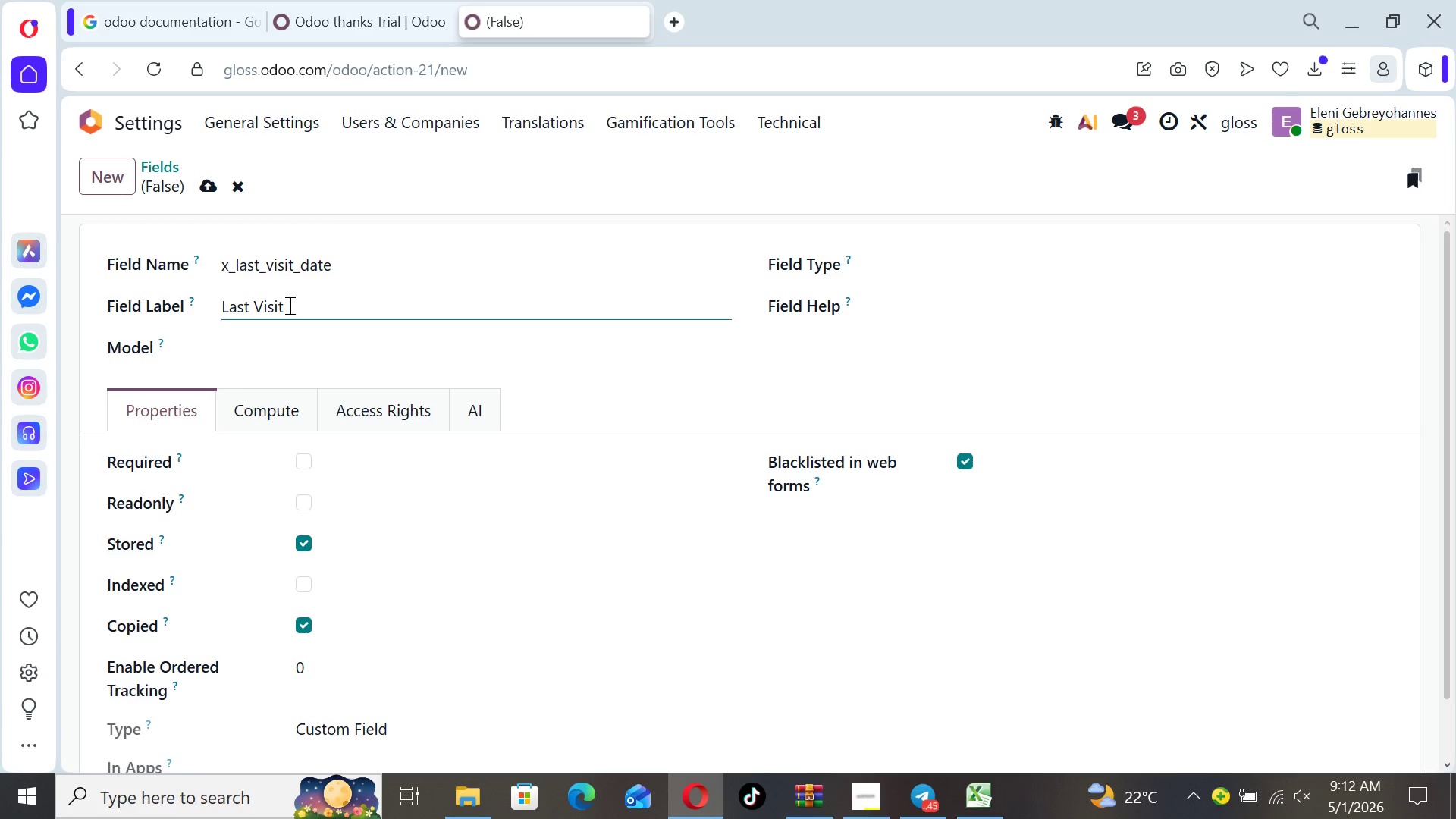 
type( Date)
 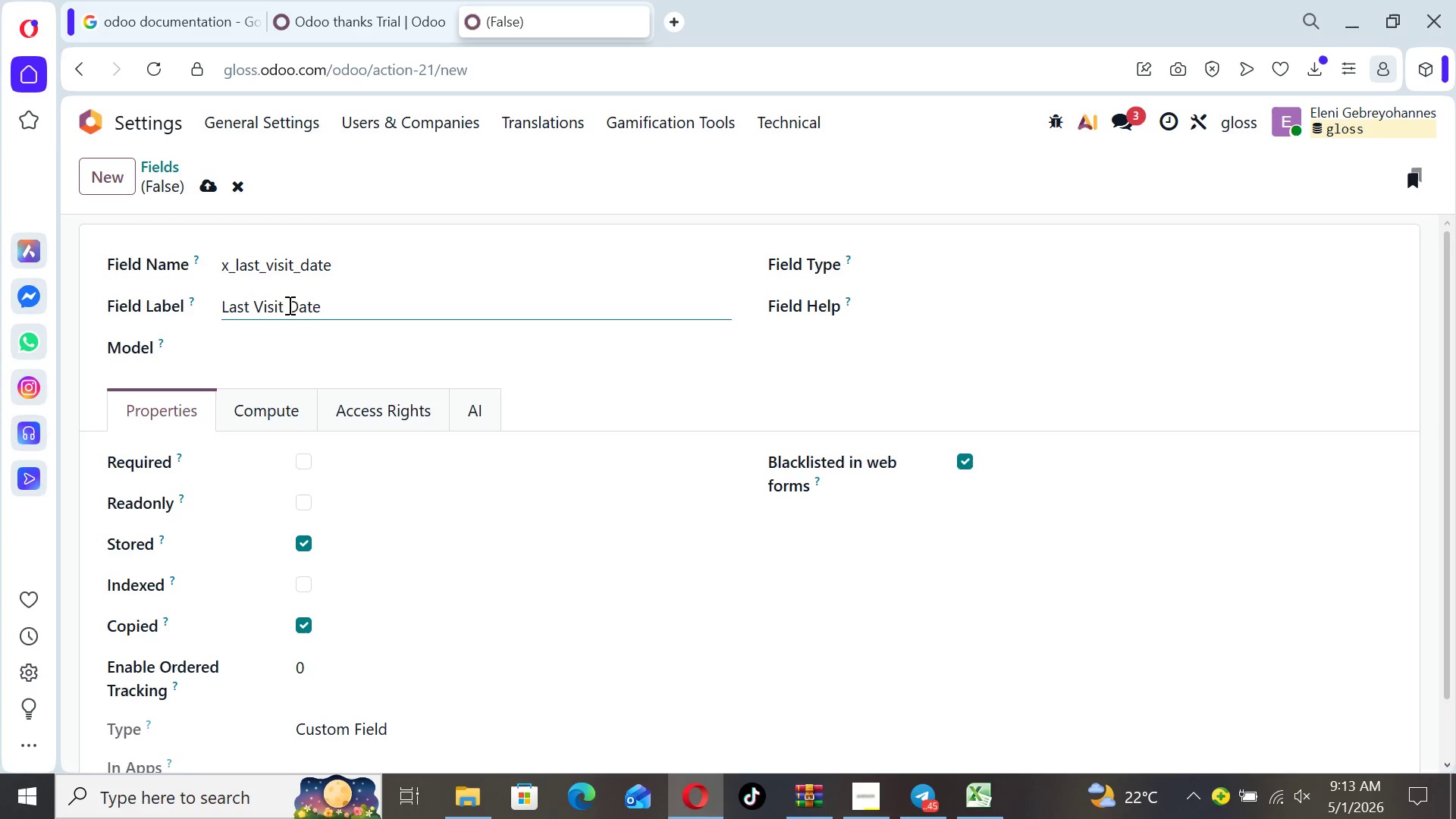 
left_click([303, 347])
 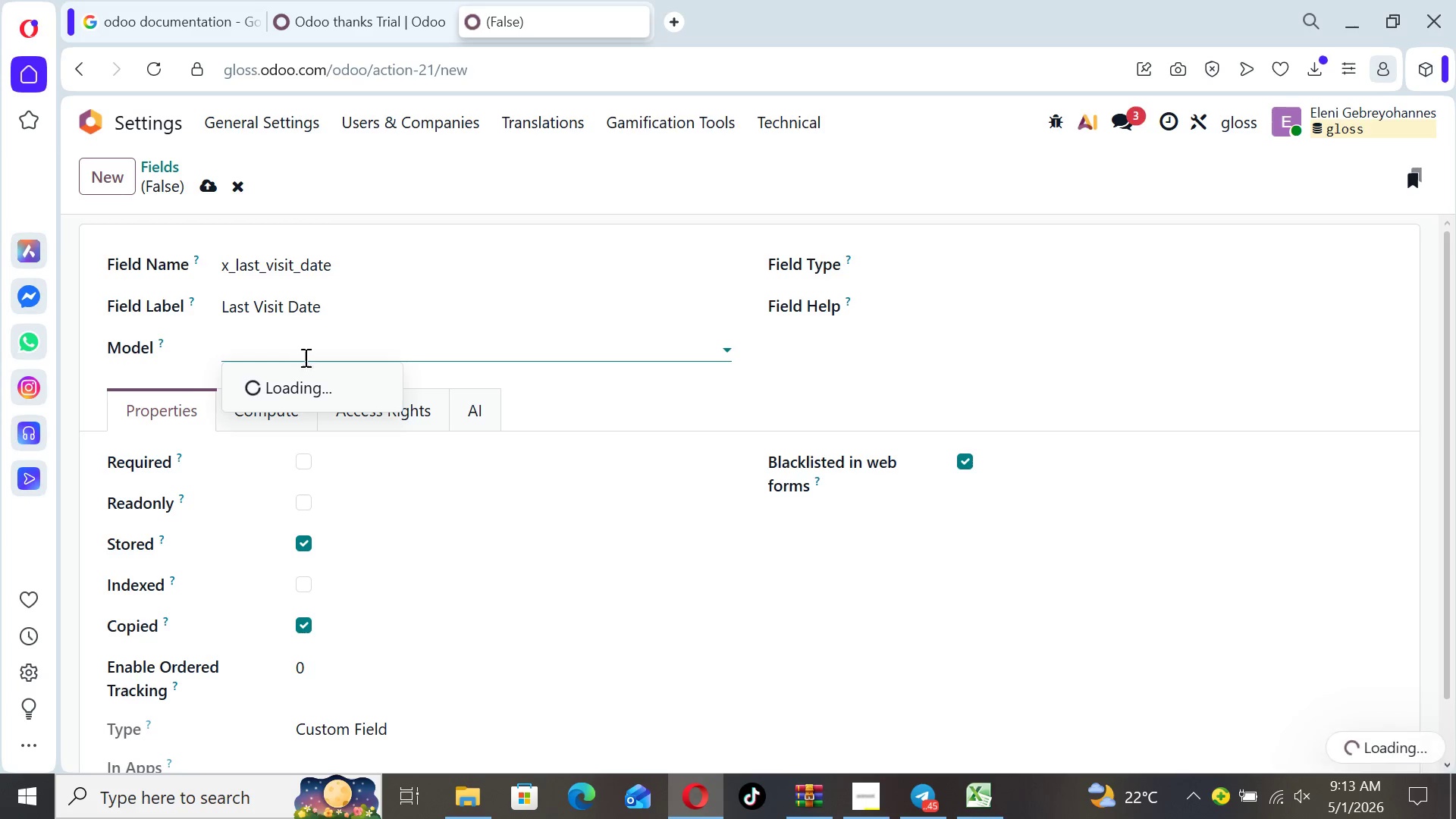 
mouse_move([328, 403])
 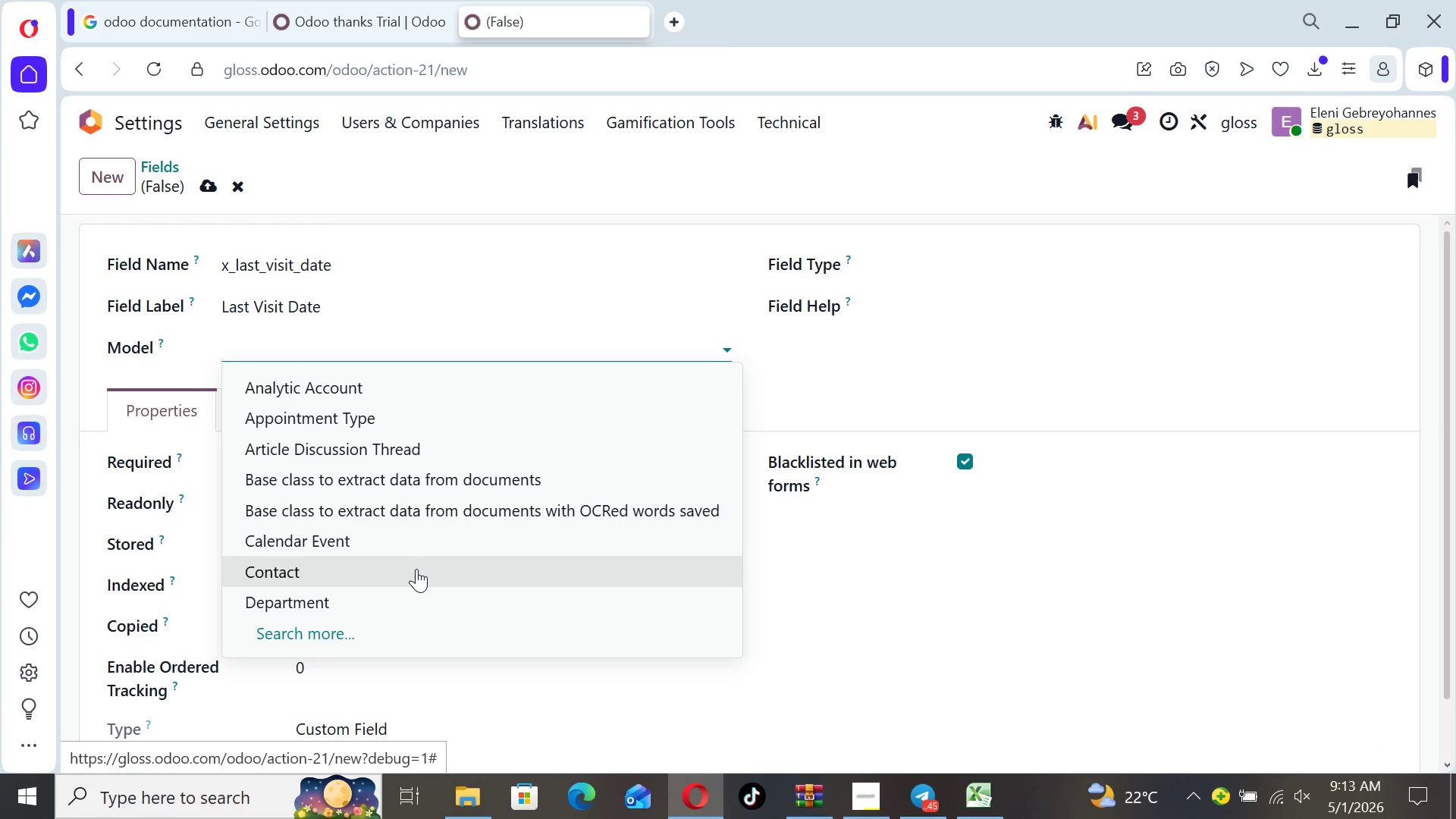 
left_click([416, 569])
 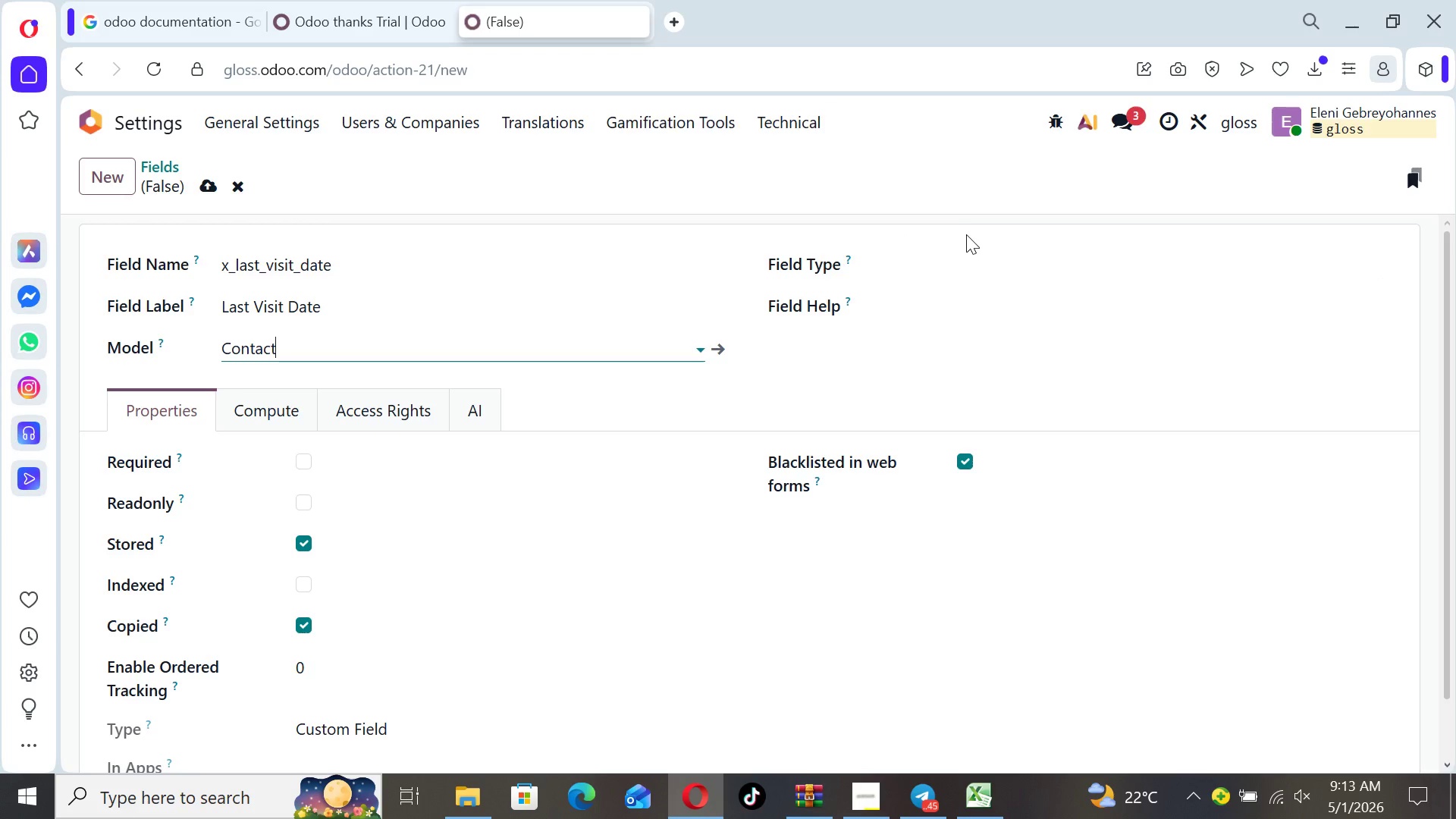 
left_click([951, 267])
 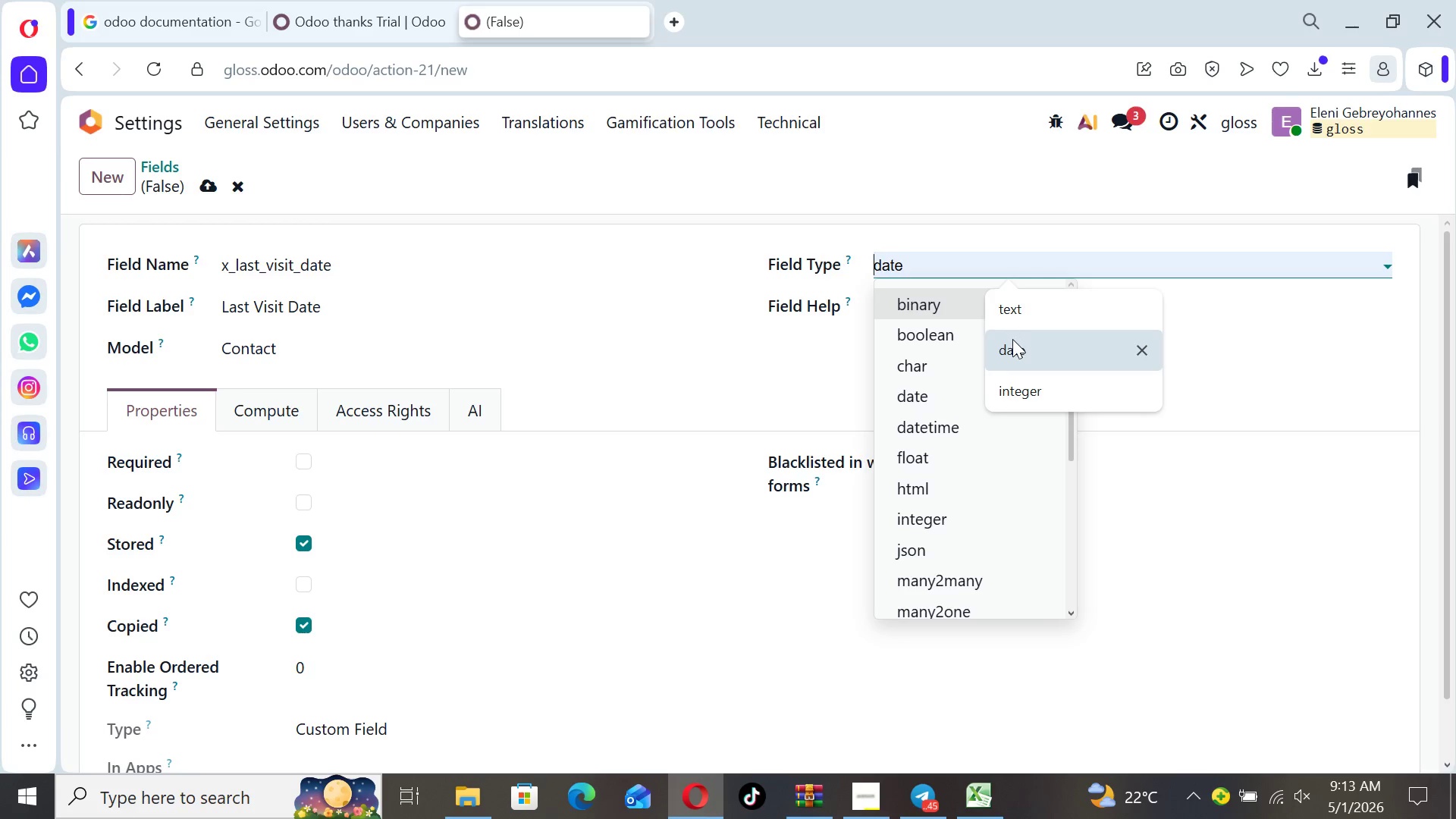 
left_click([1012, 340])
 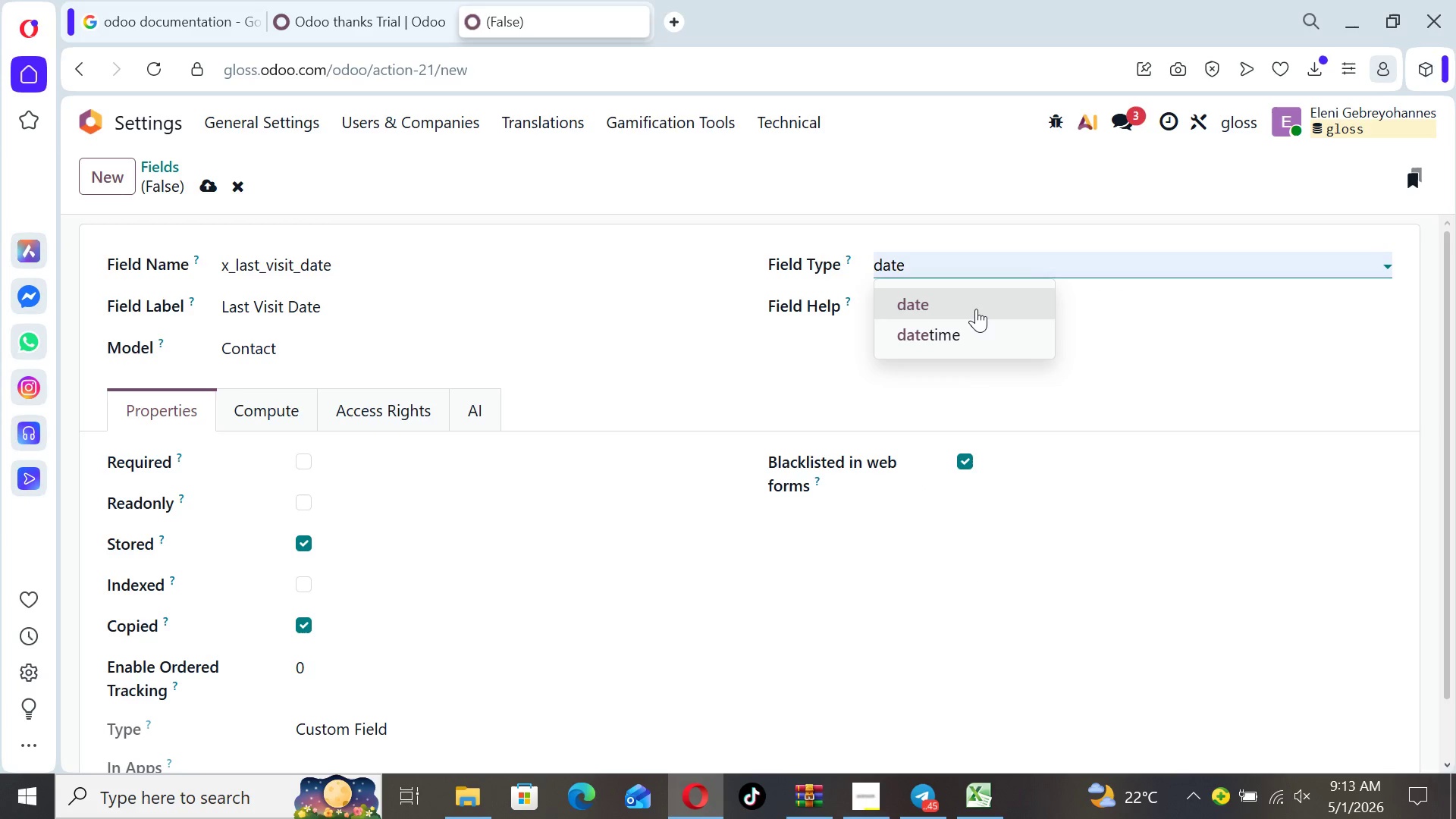 
left_click([976, 309])
 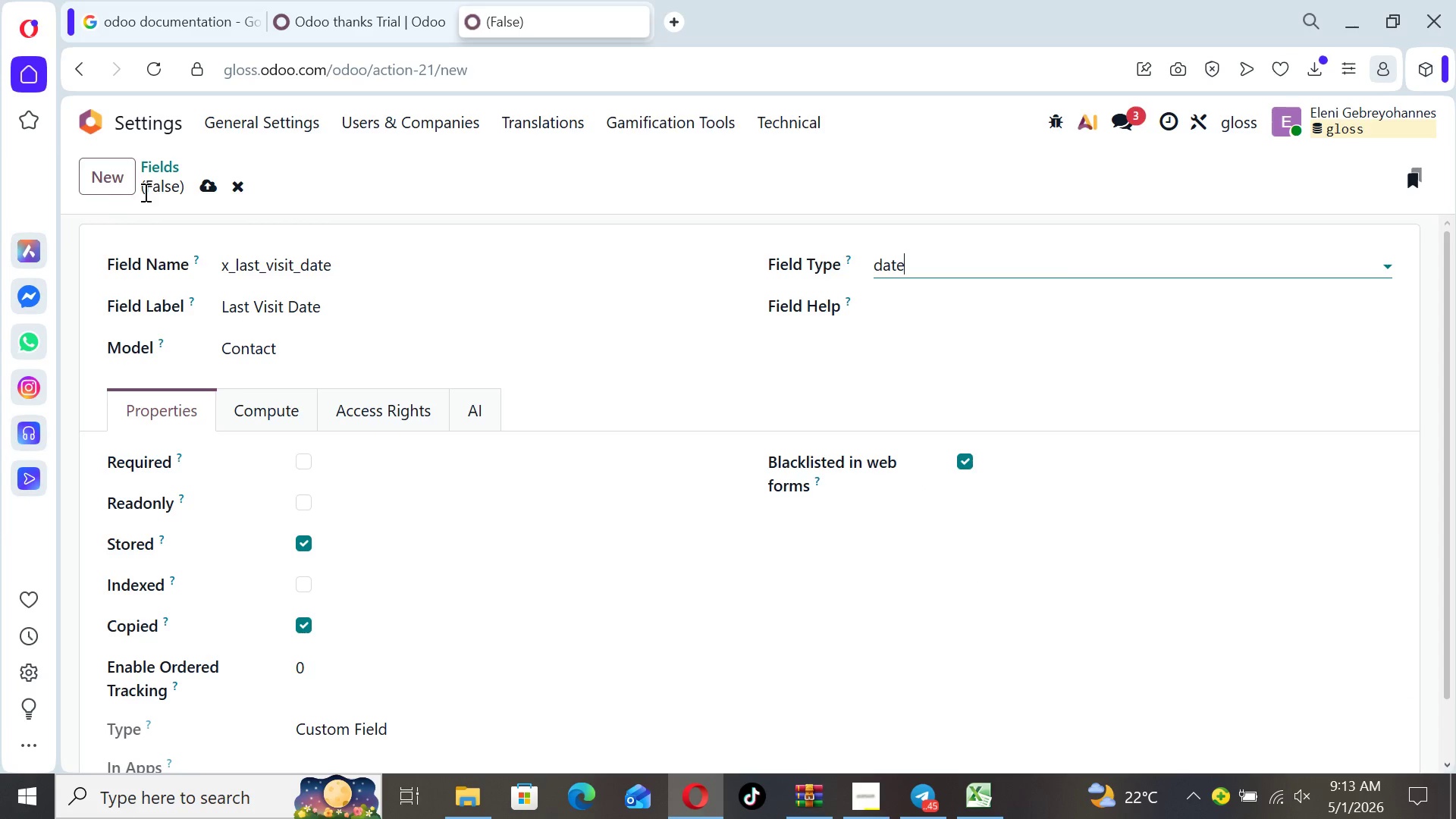 
left_click([206, 187])
 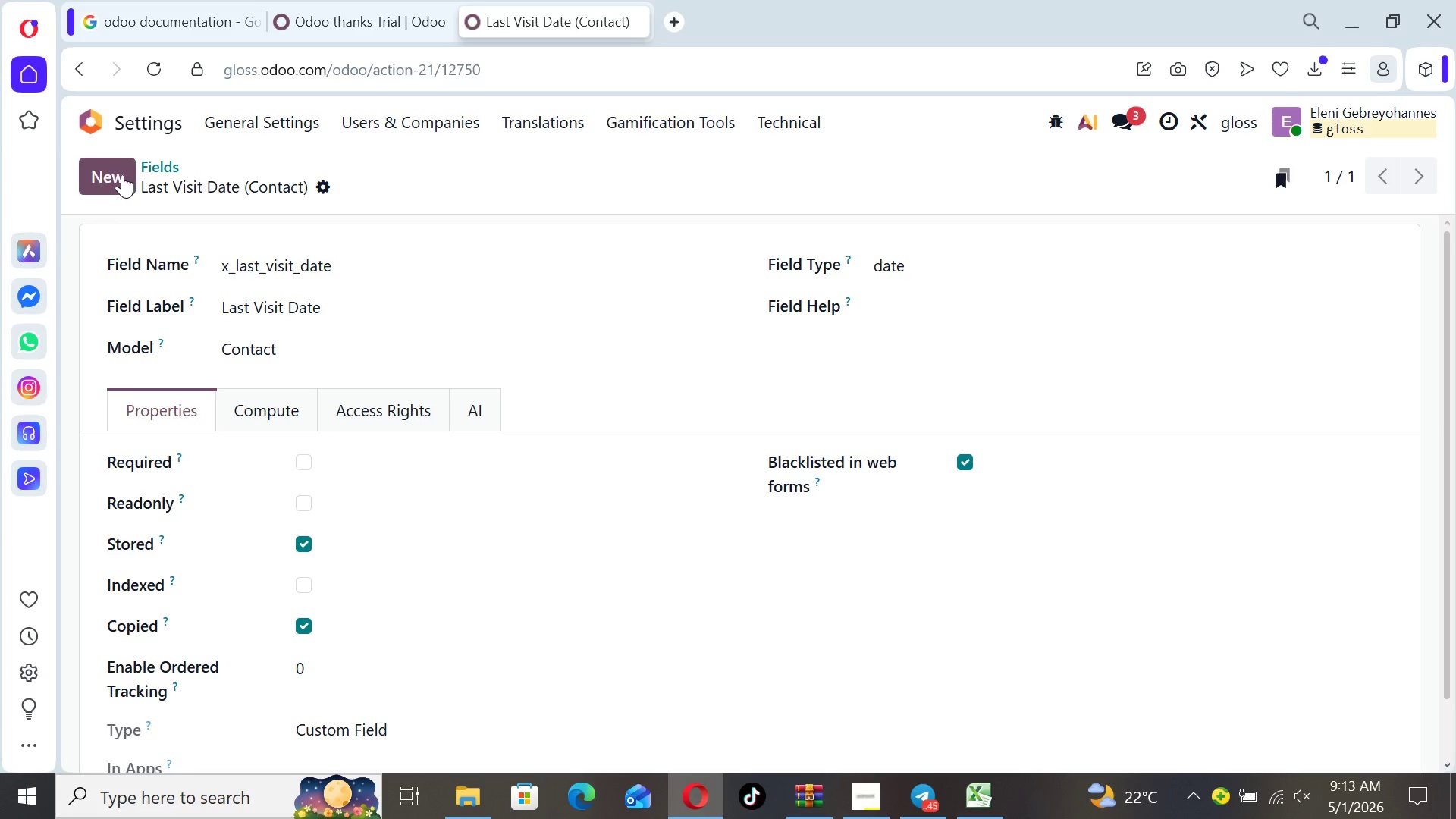 
left_click([122, 174])
 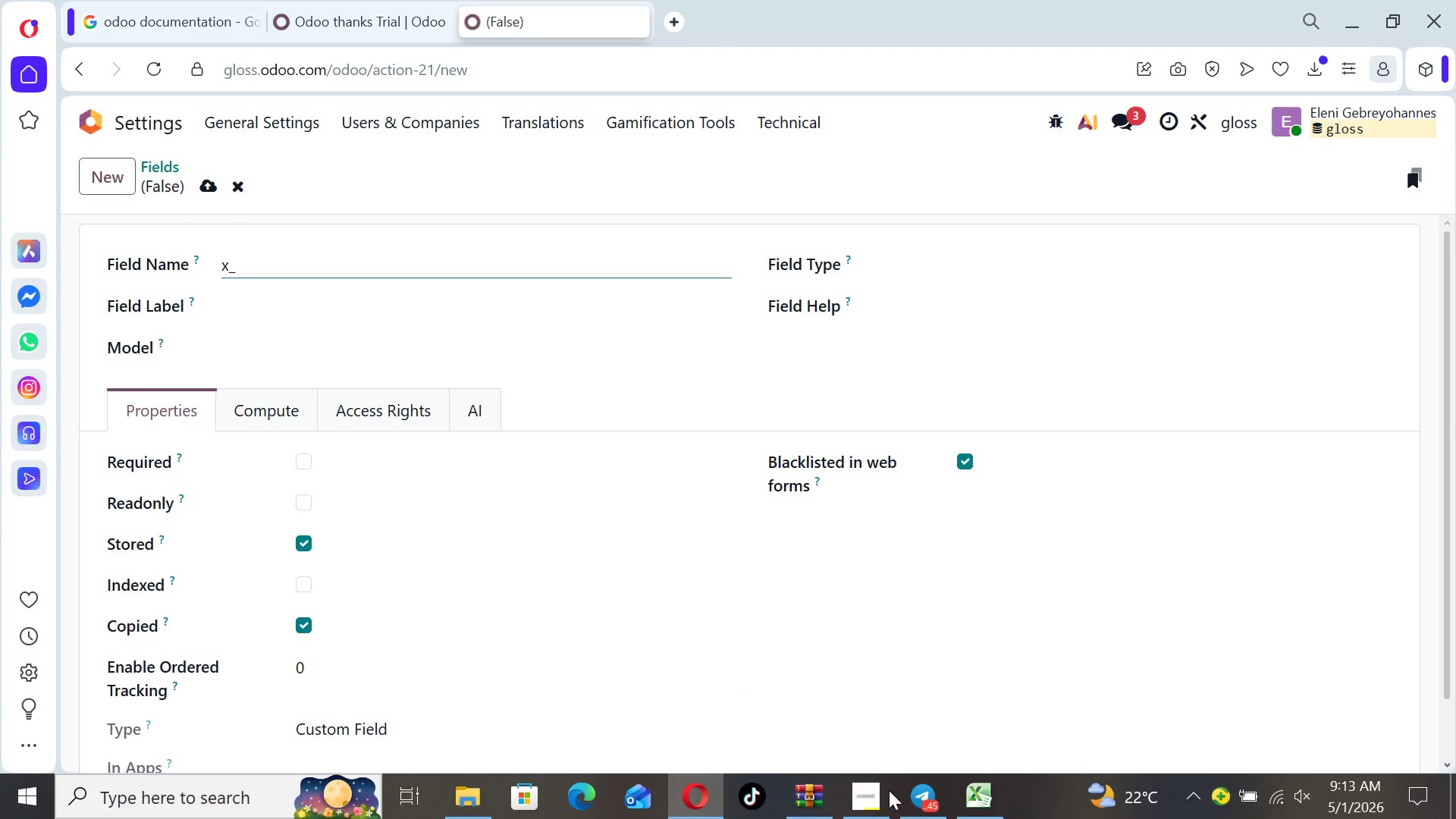 
left_click([974, 799])
 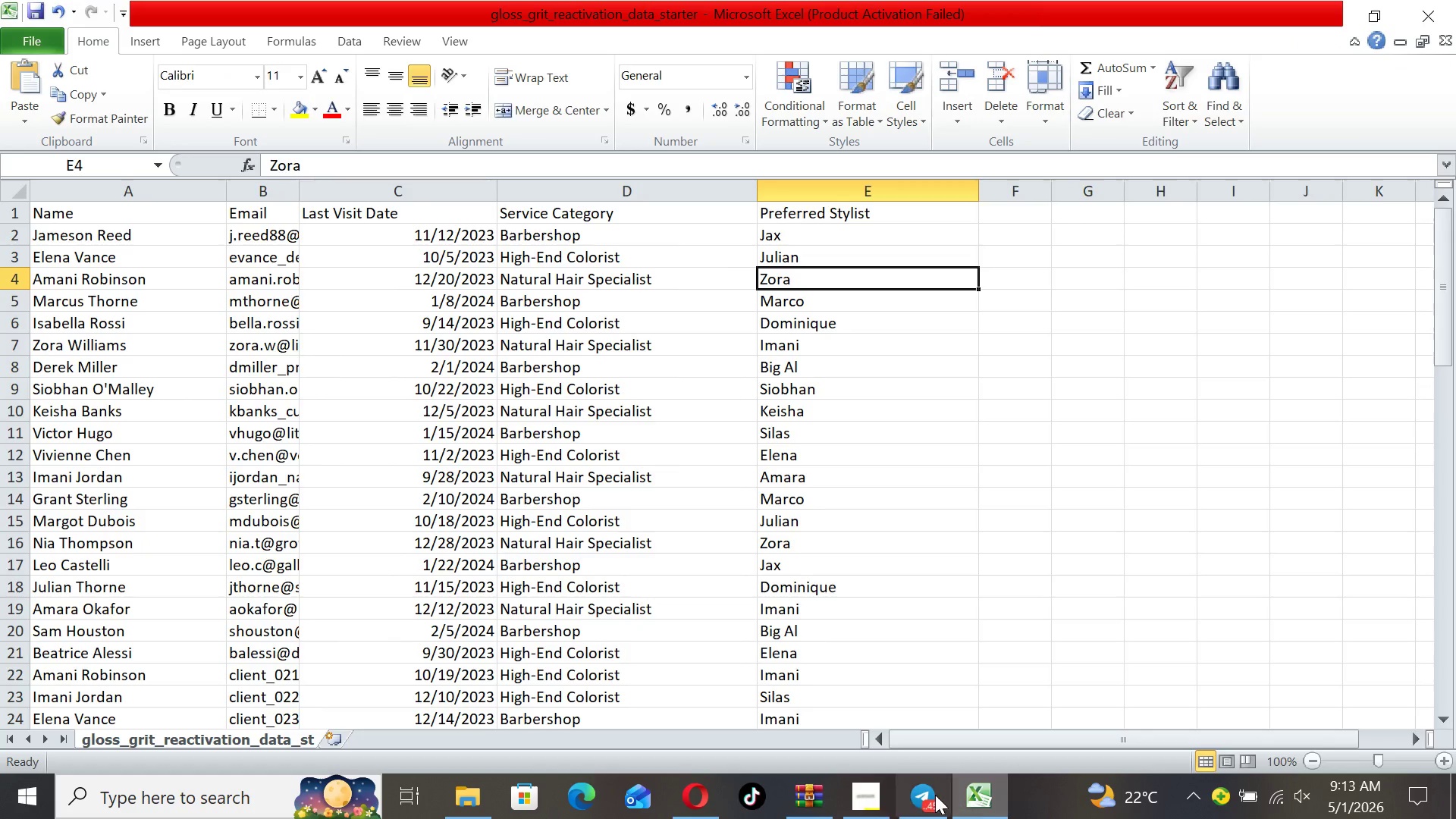 
wait(6.92)
 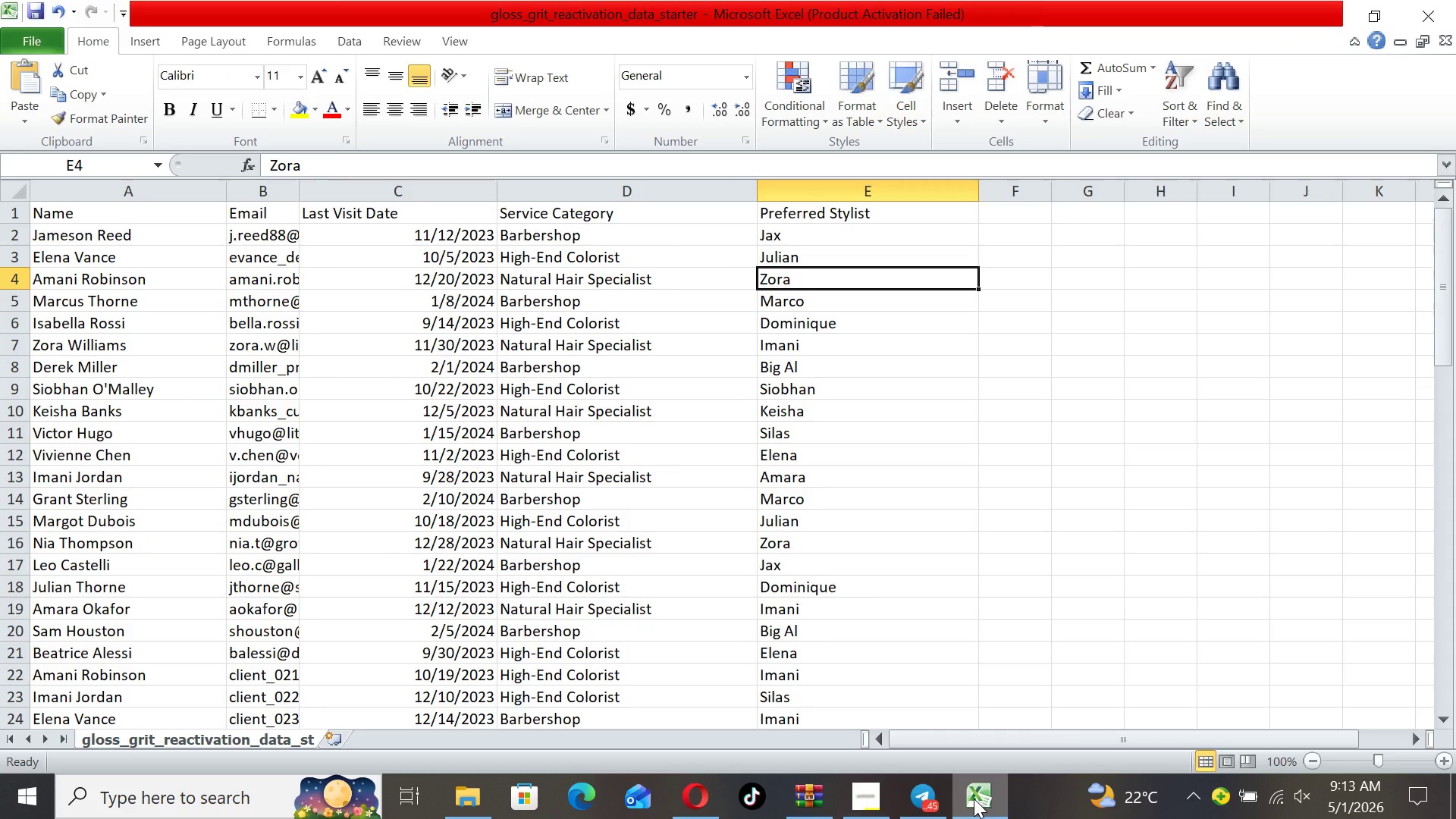 
left_click([687, 792])
 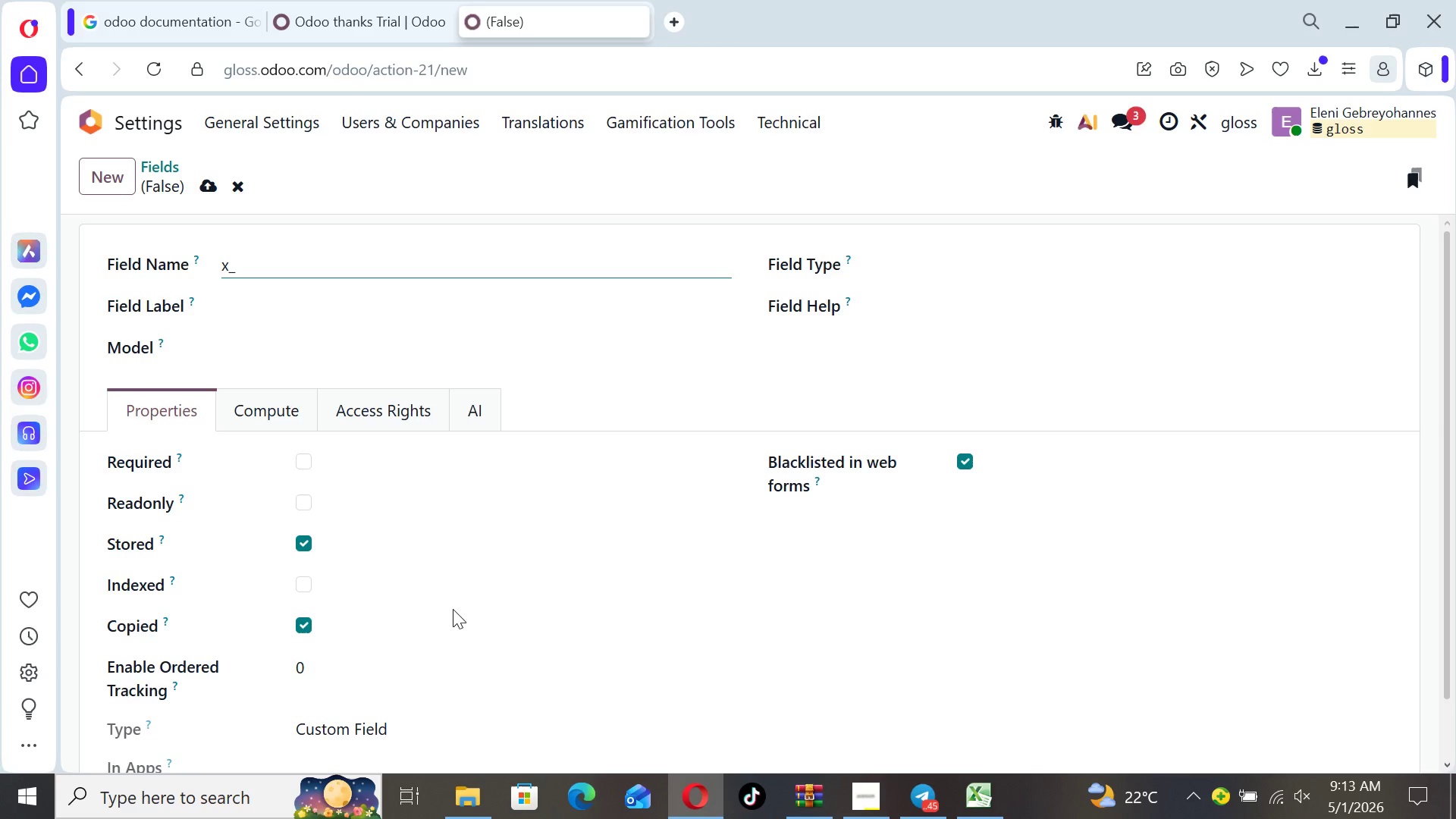 
type(service_category)
 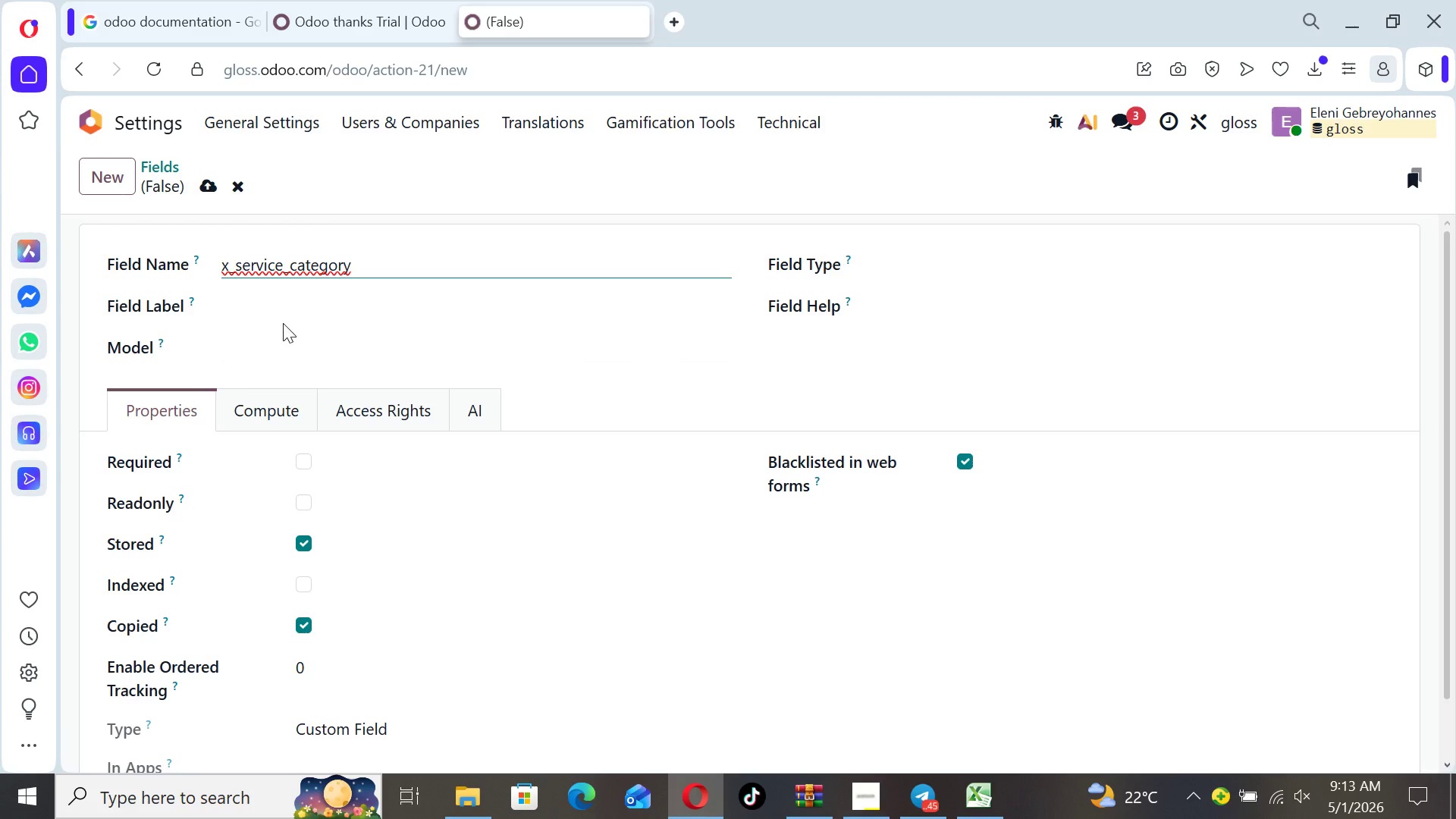 
left_click([287, 306])
 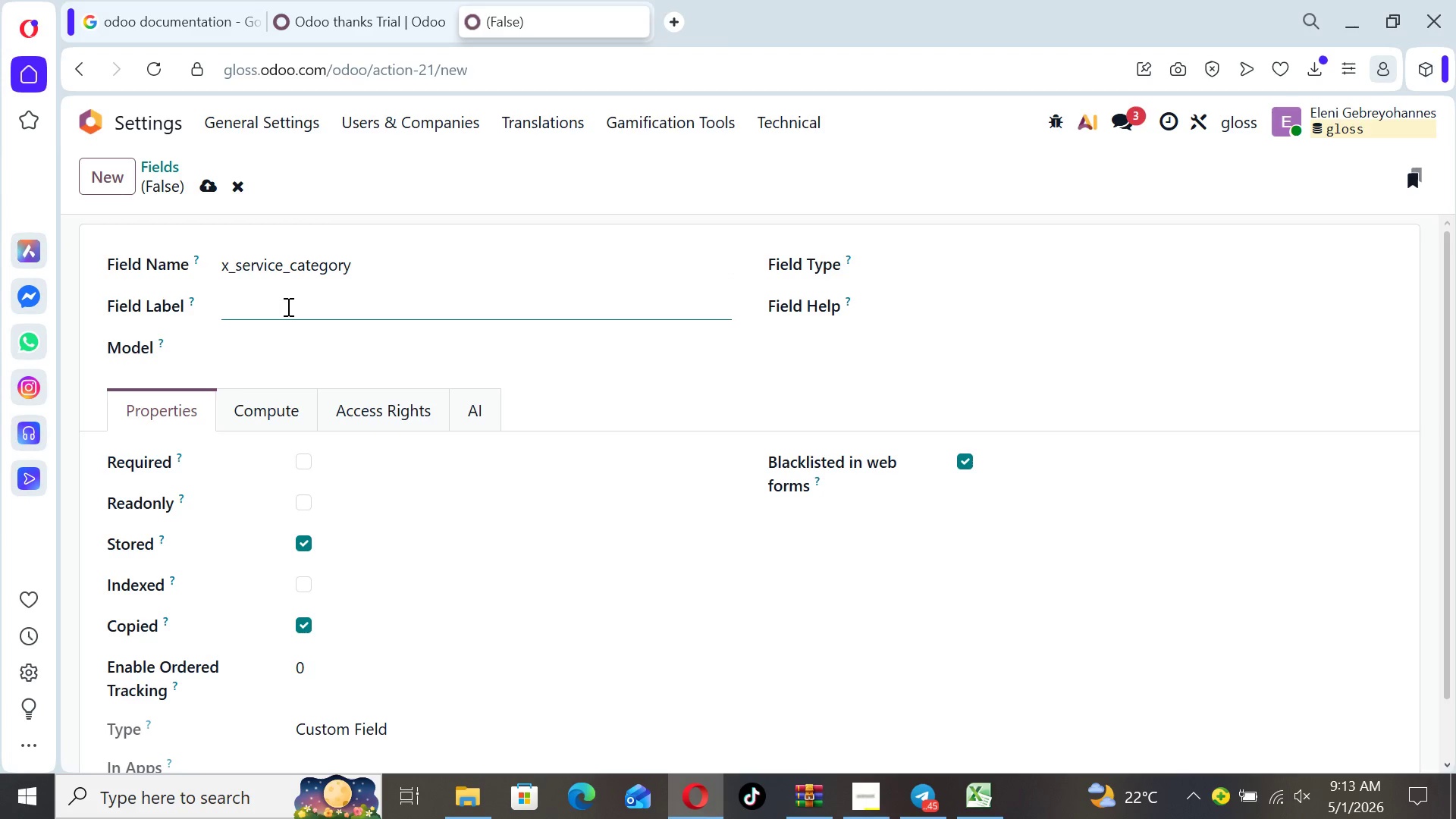 
type(Service Categg)
key(Backspace)
type(ory)
 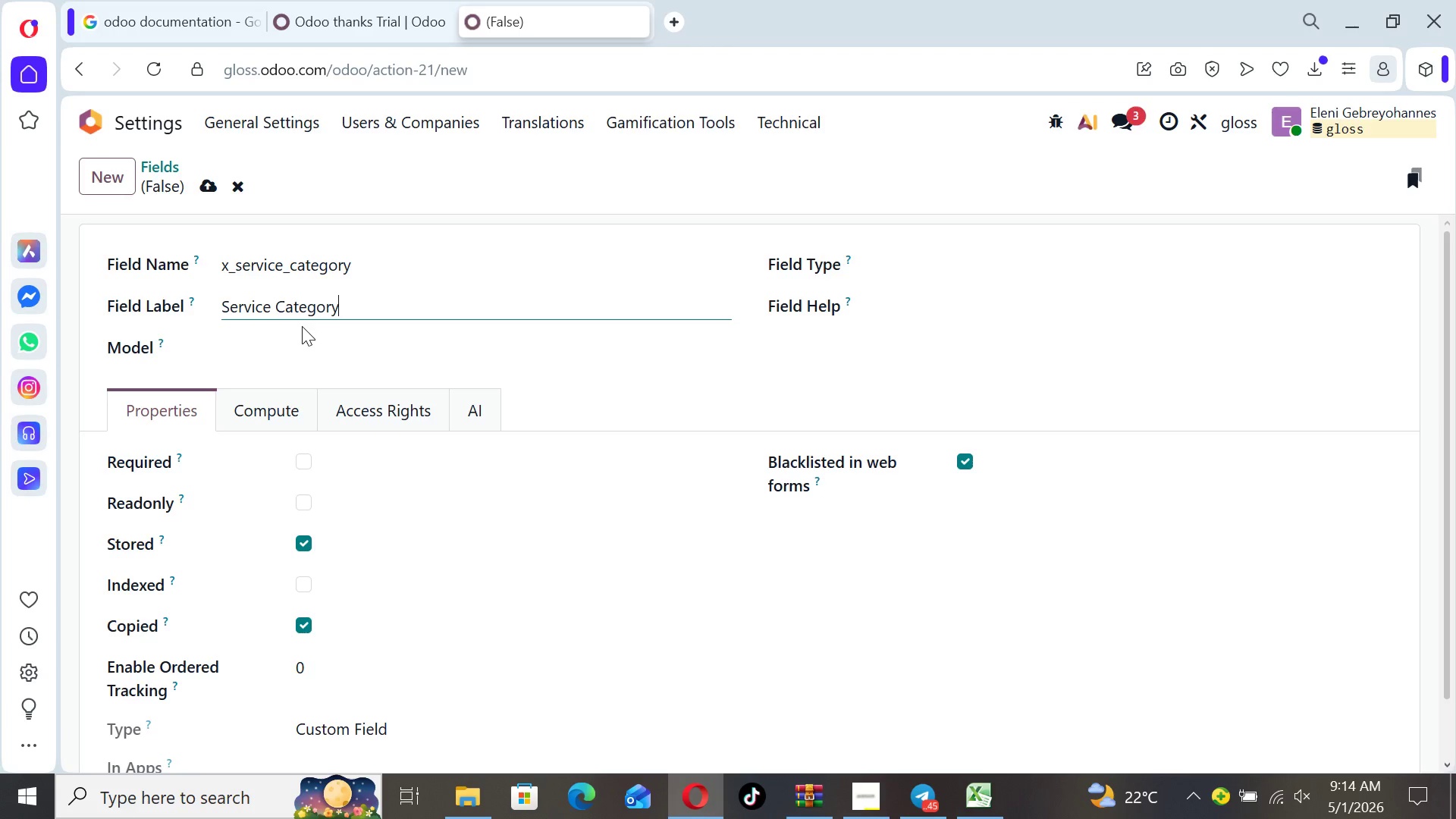 
left_click([302, 342])
 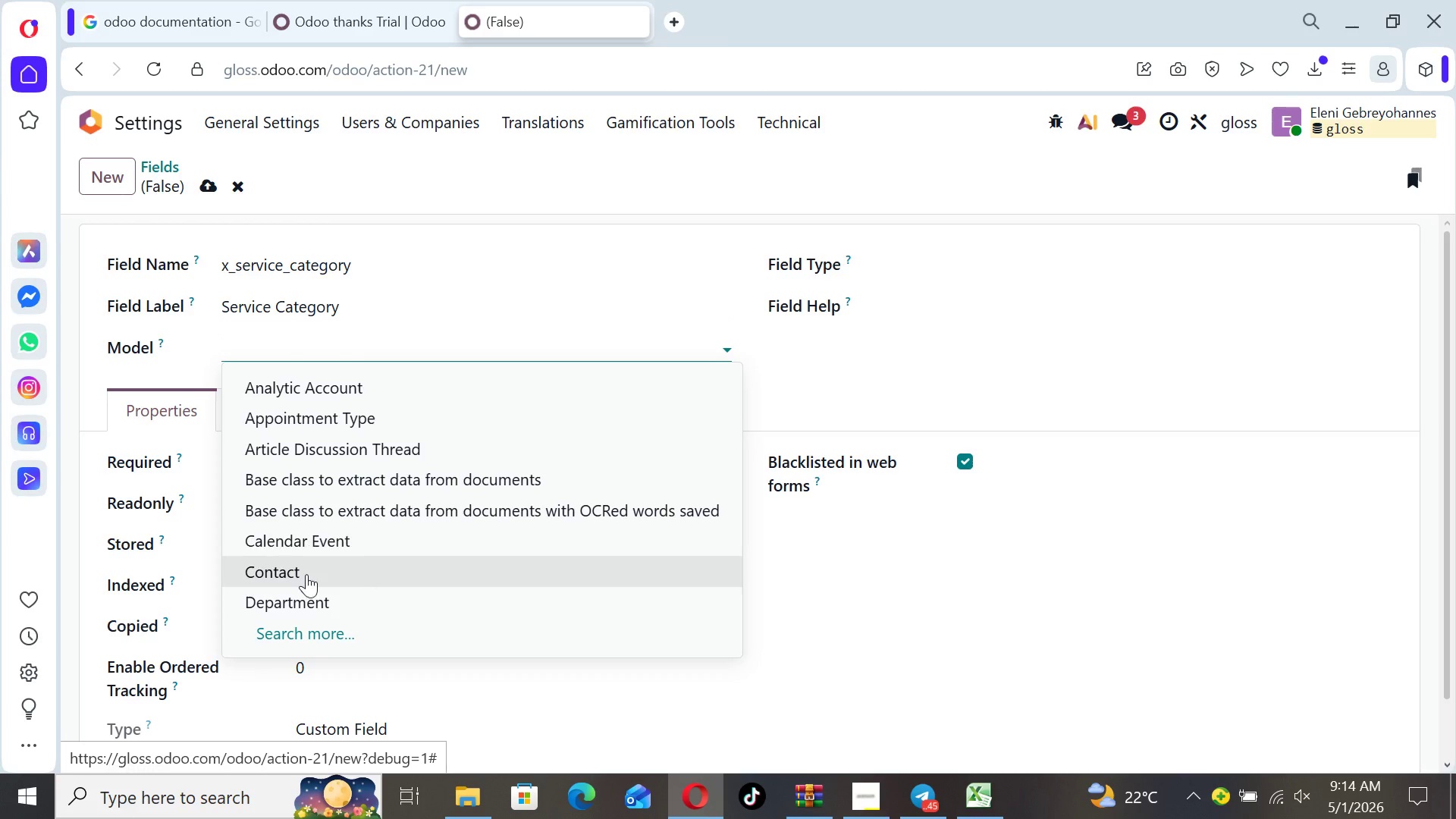 
left_click([306, 579])
 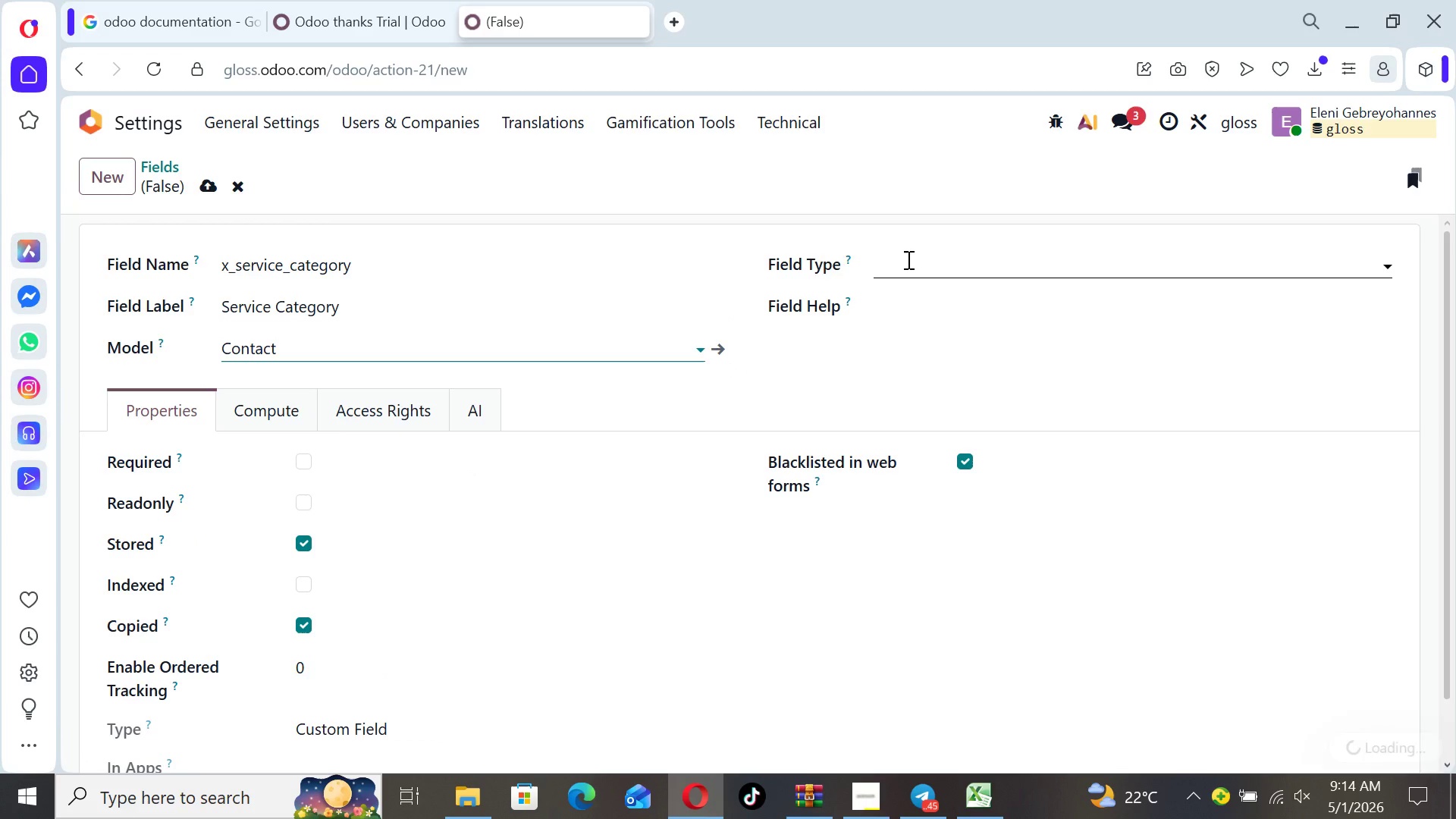 
left_click([907, 259])
 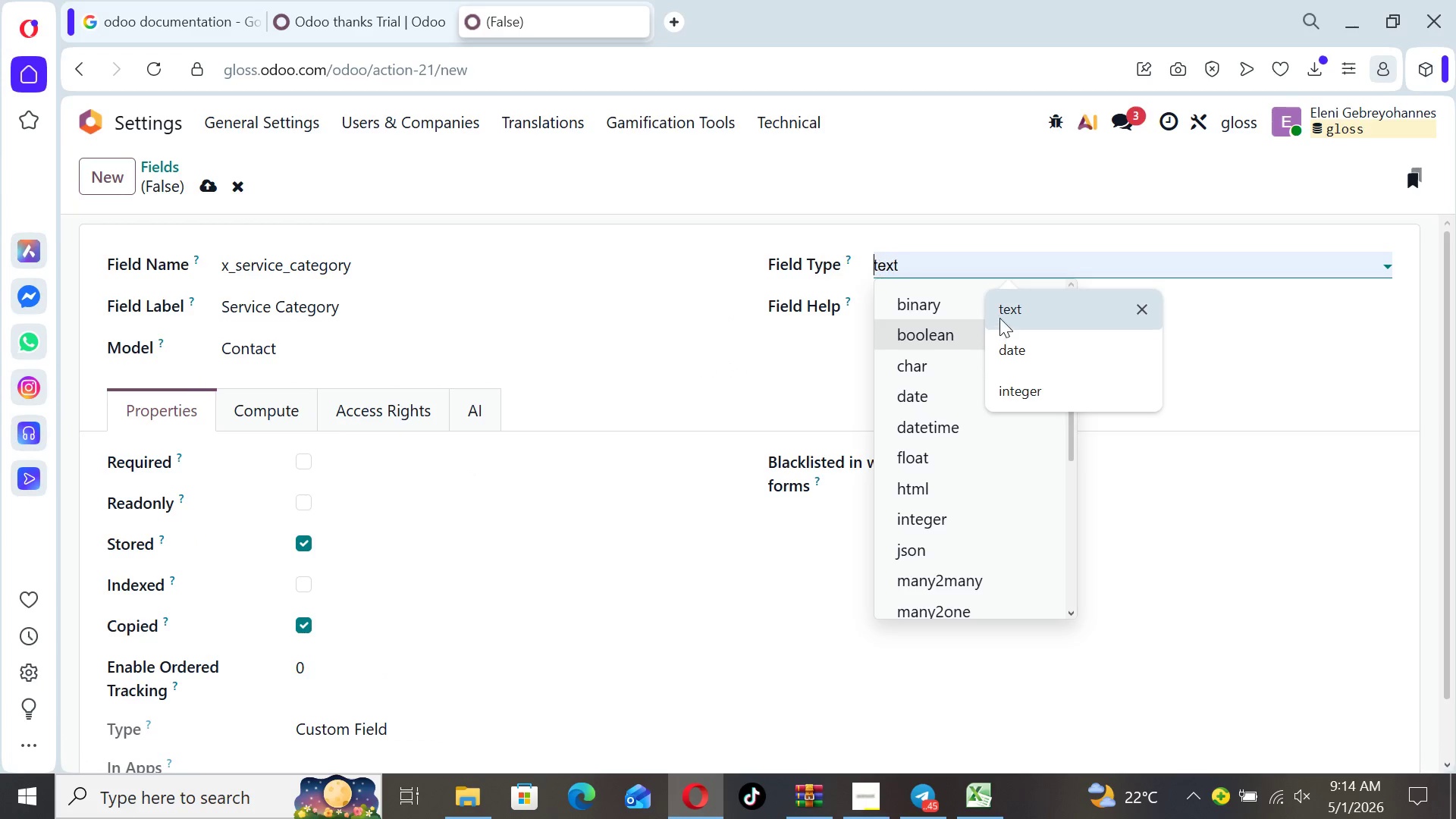 
left_click([1001, 311])
 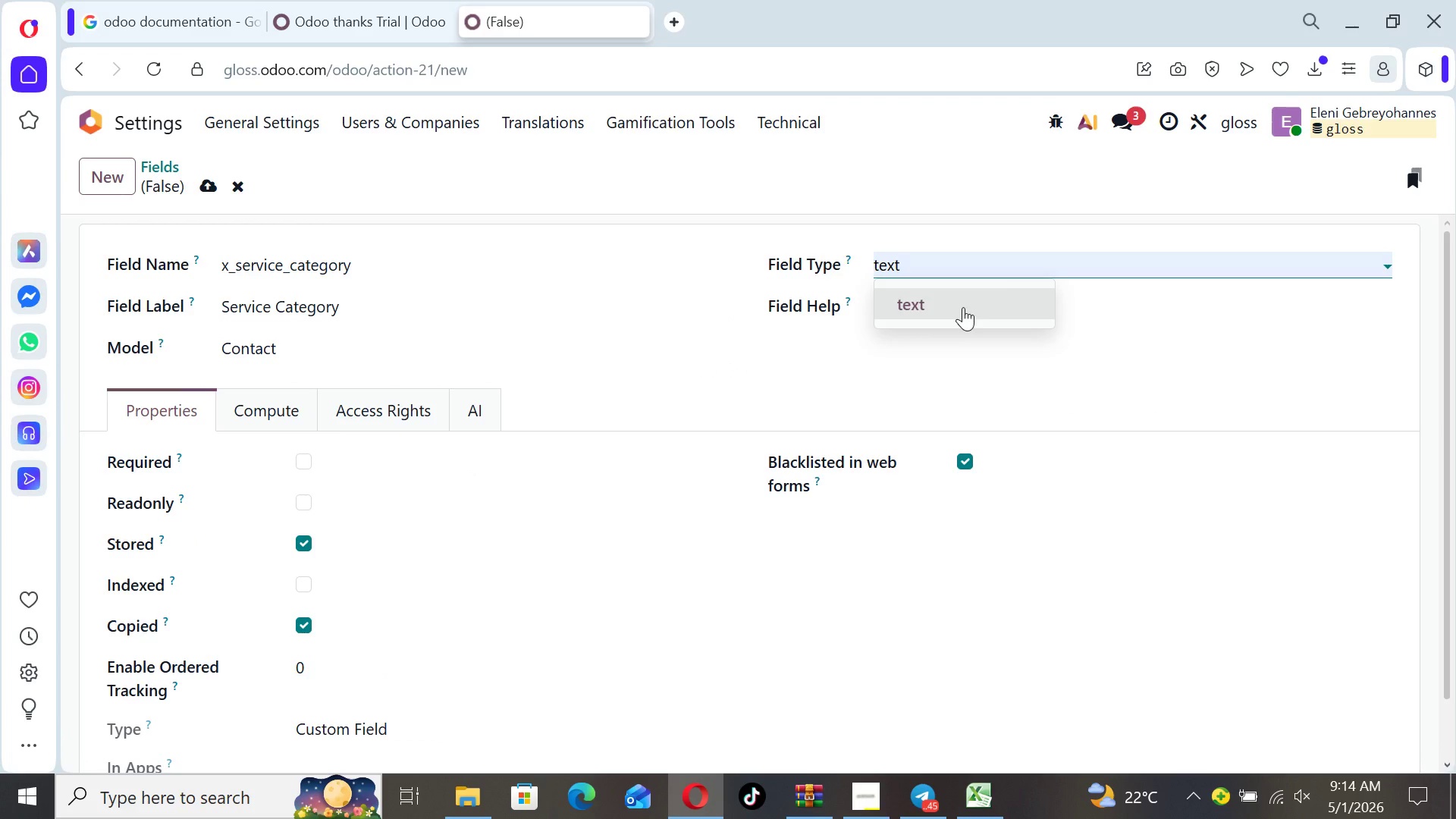 
left_click([963, 307])
 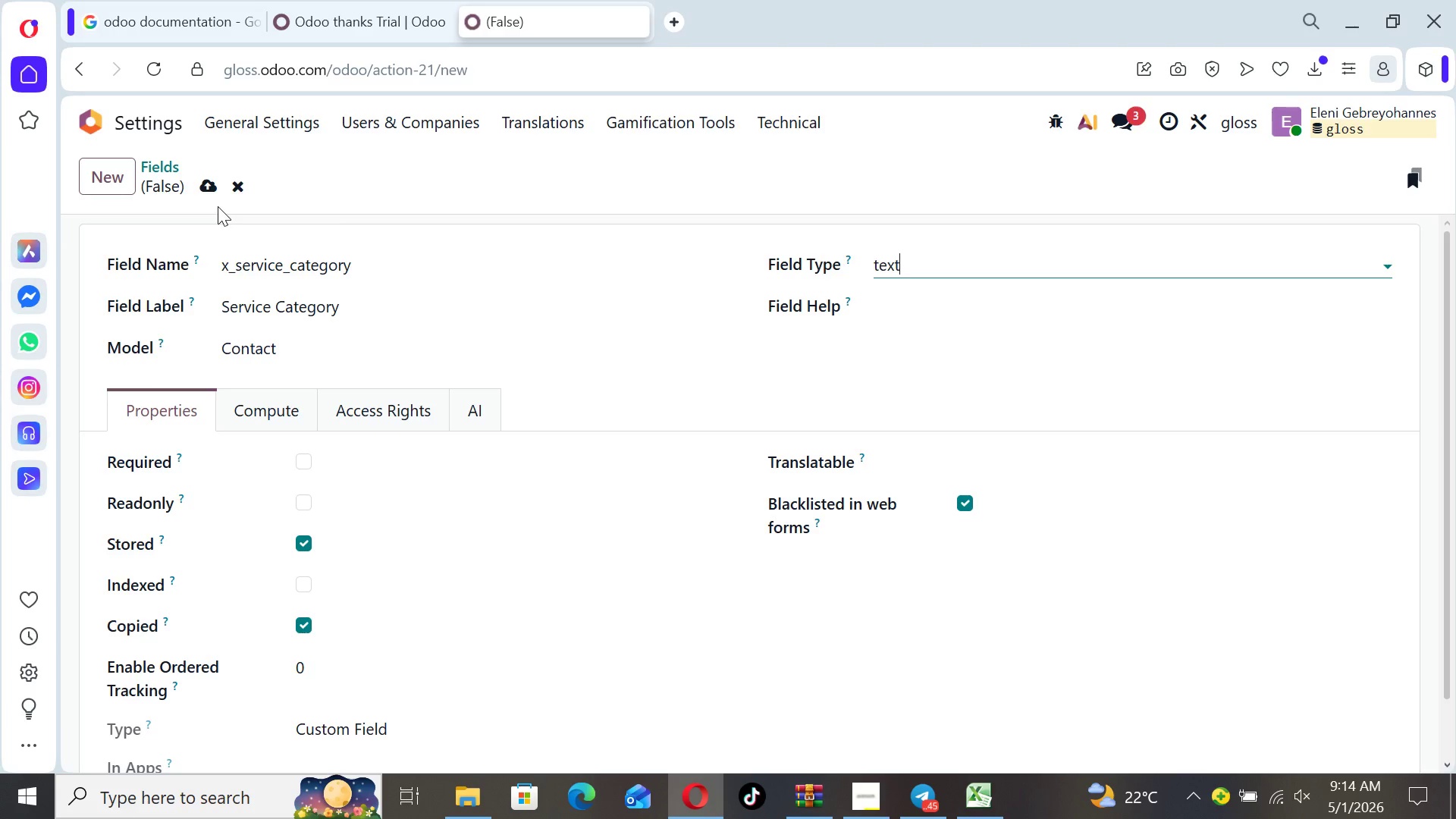 
left_click([209, 190])
 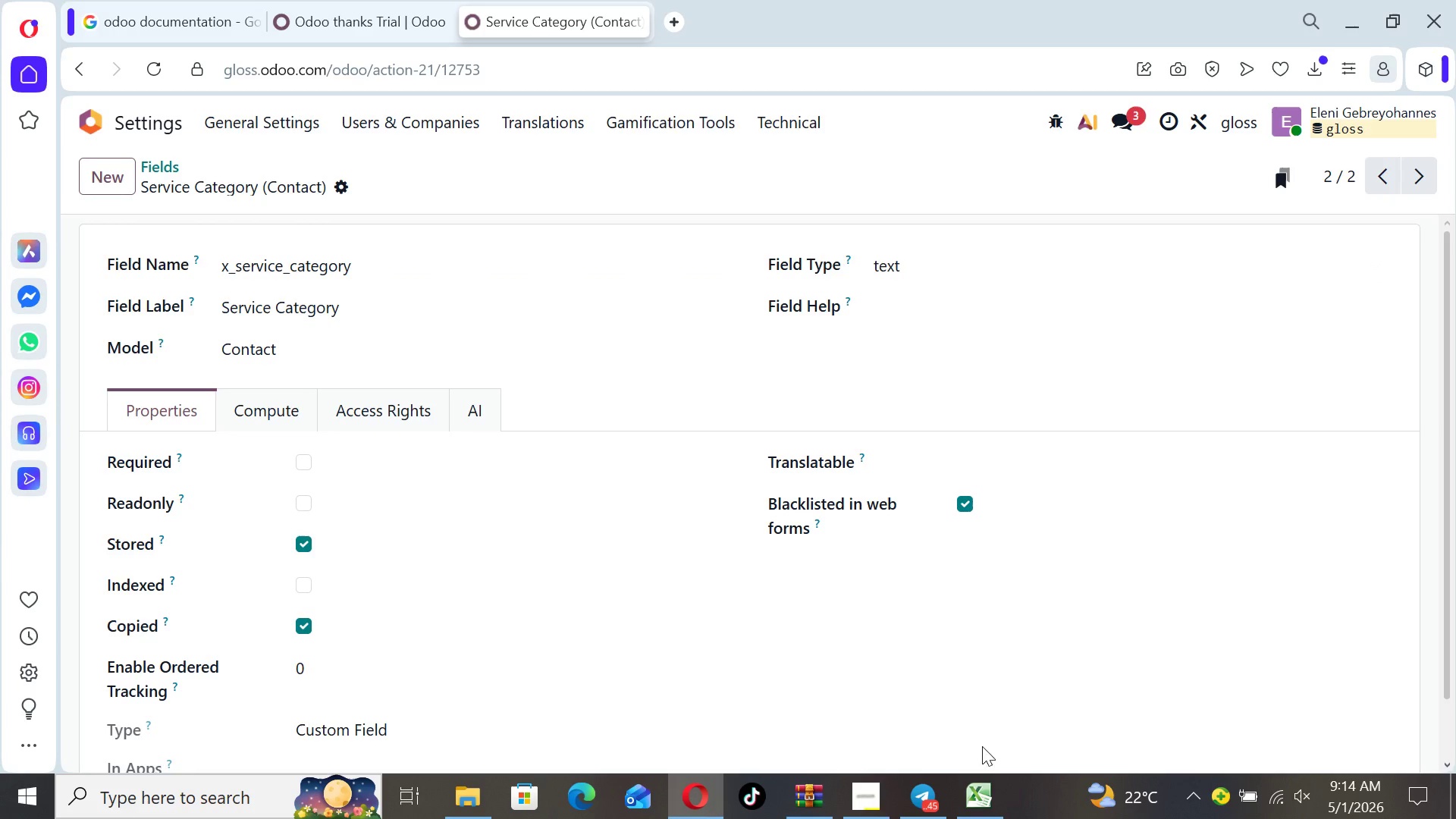 
left_click([979, 784])
 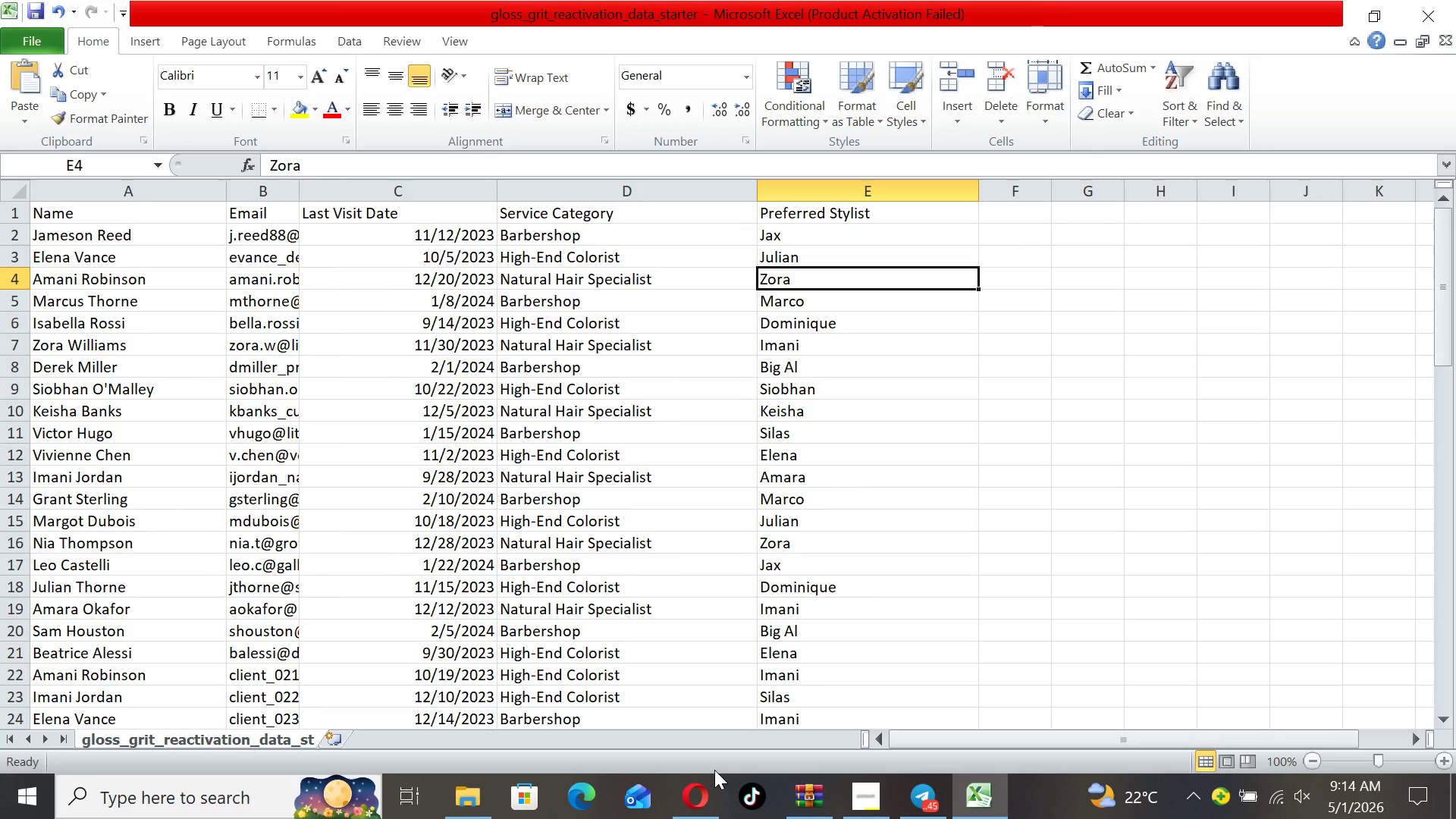 
left_click([695, 792])
 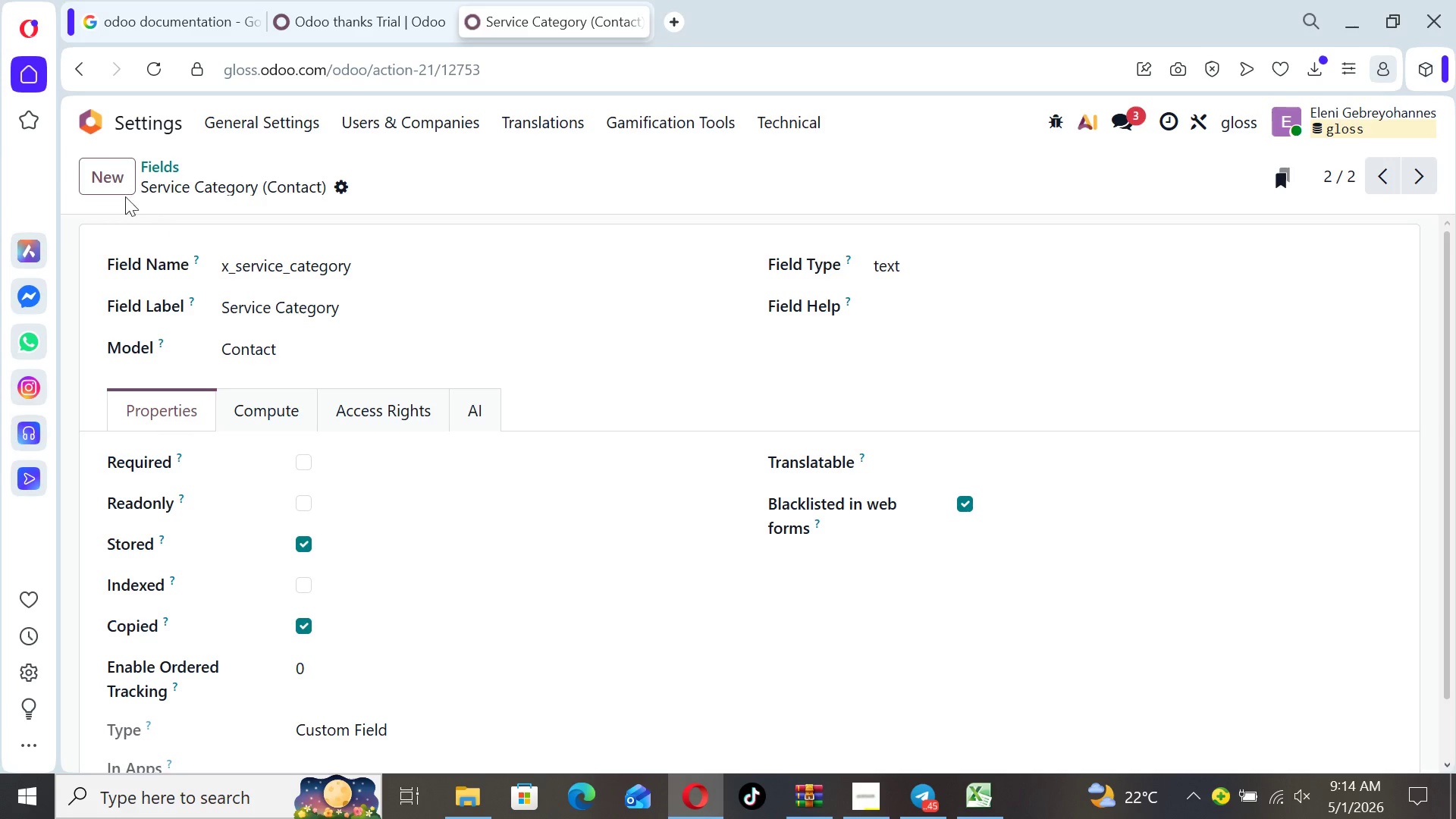 
left_click([123, 190])
 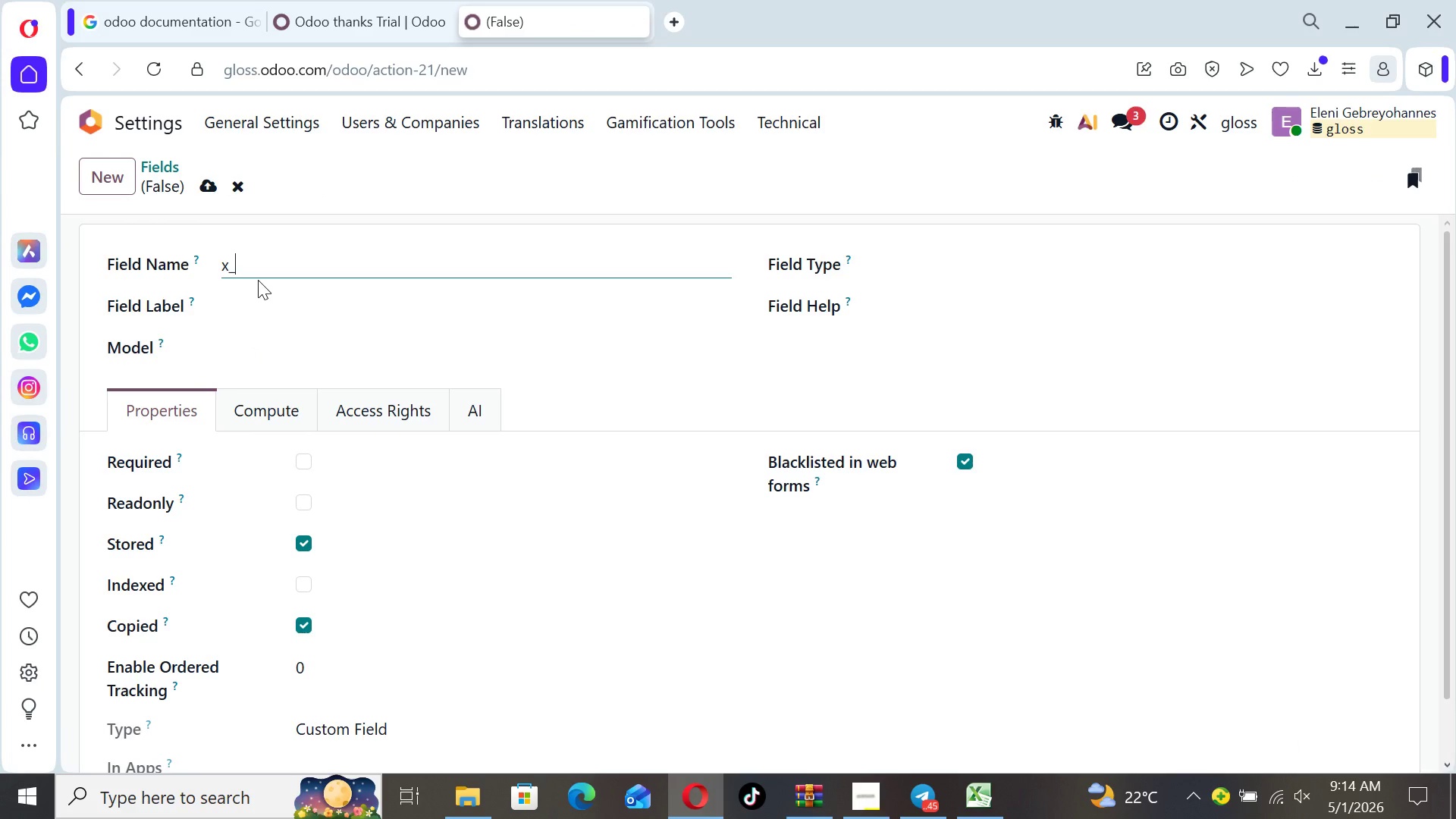 
type(pre)
 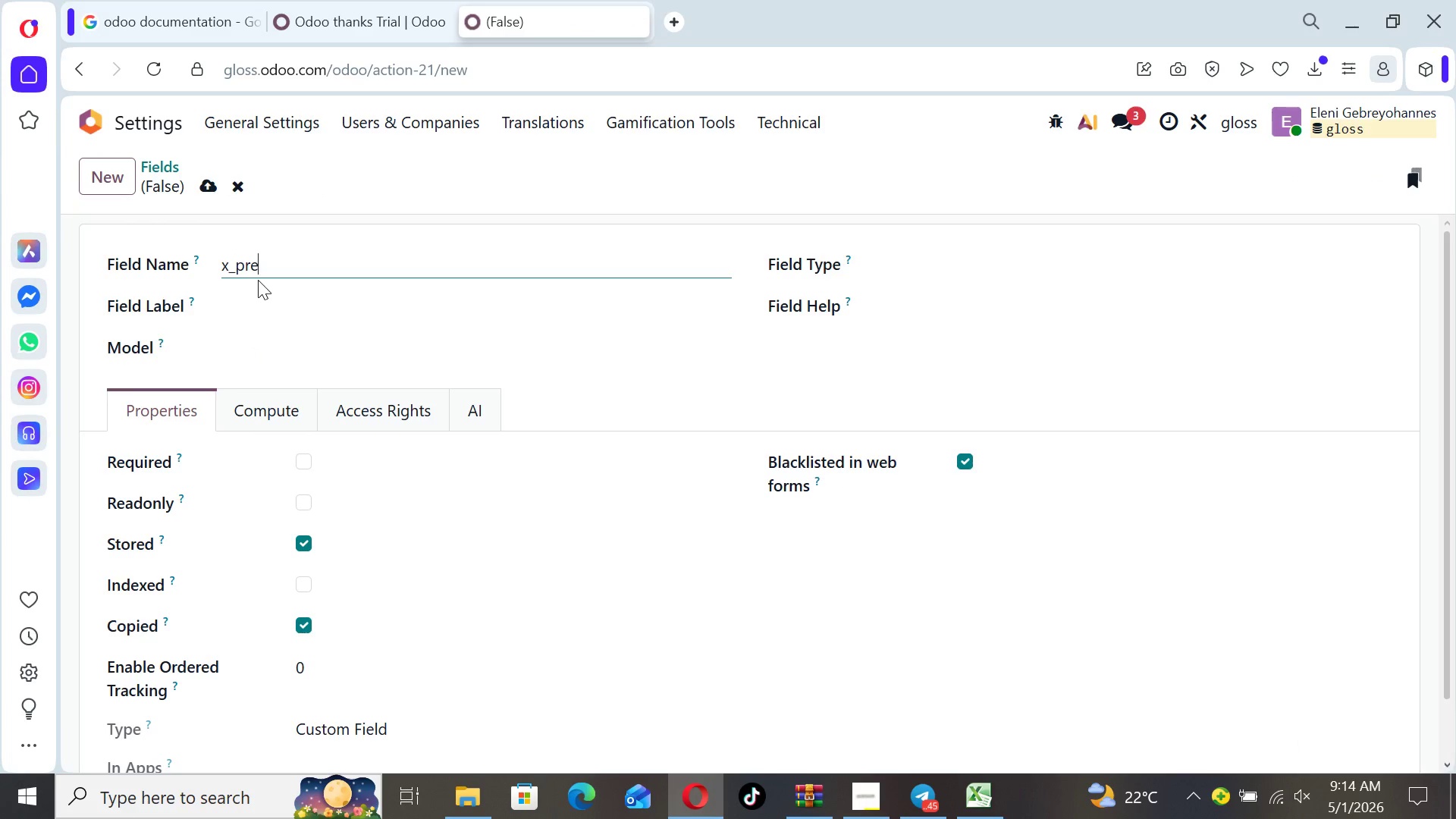 
type(ferred_)
 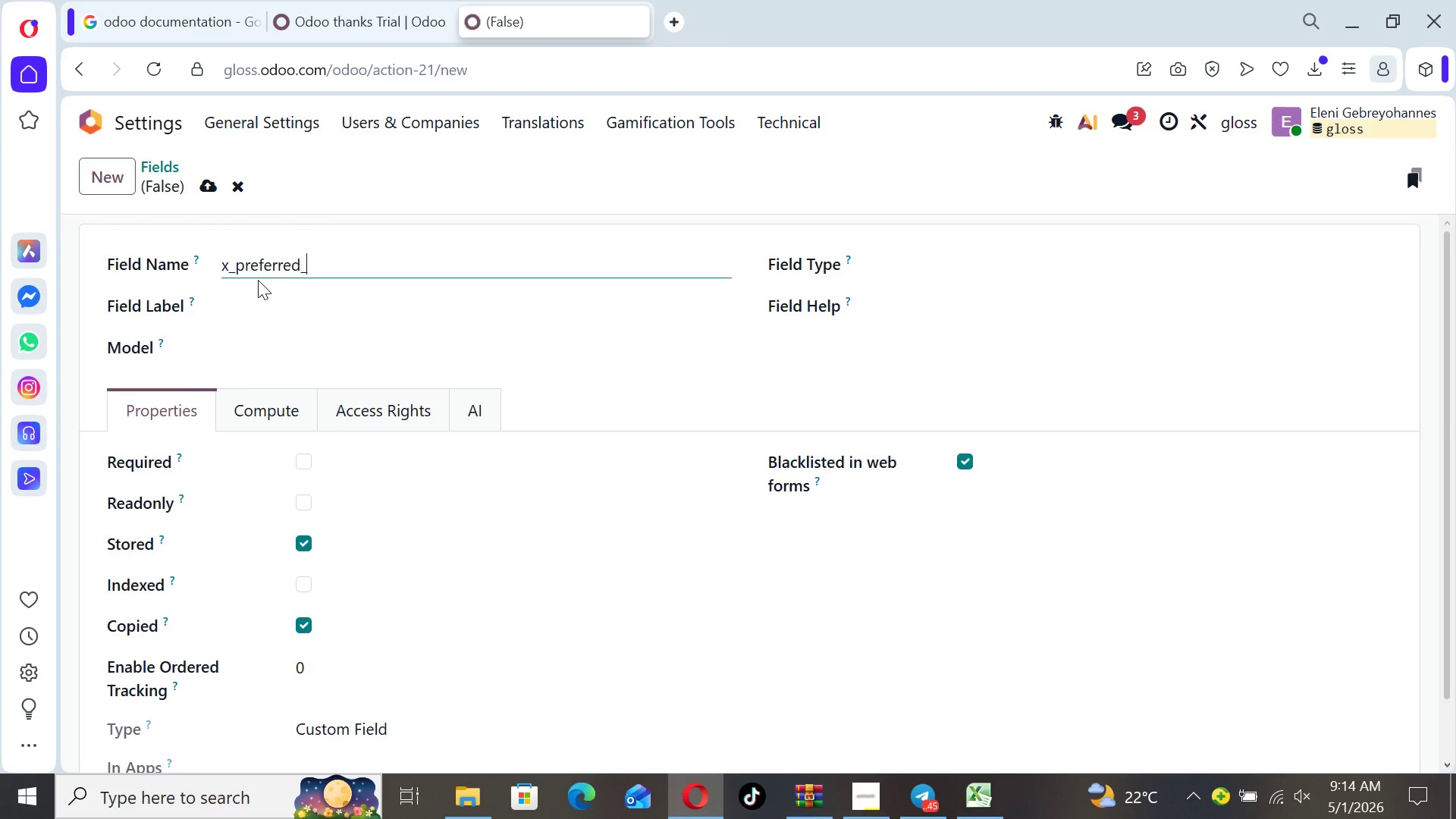 
type(stylit)
key(Backspace)
type(st)
 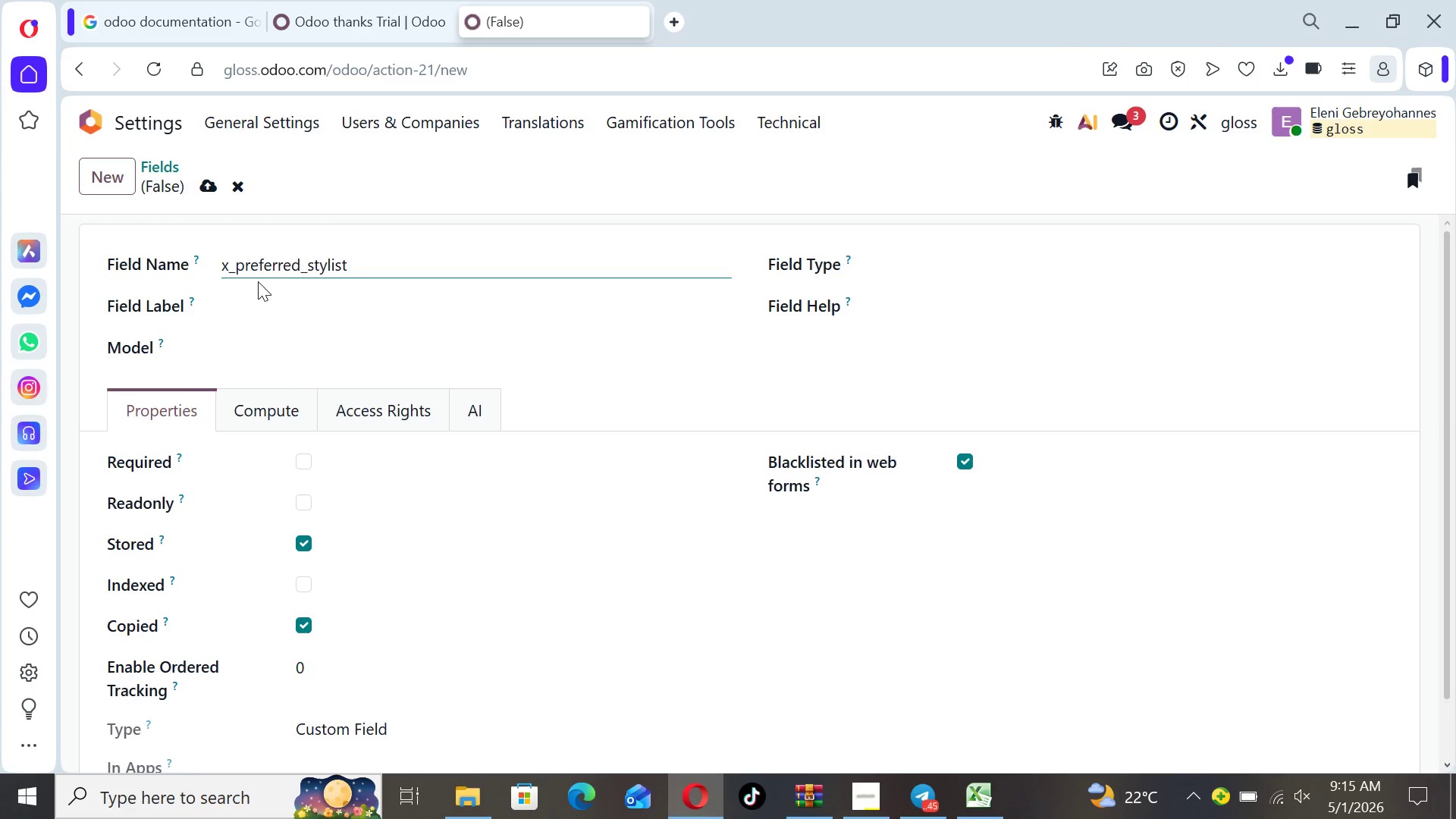 
wait(19.33)
 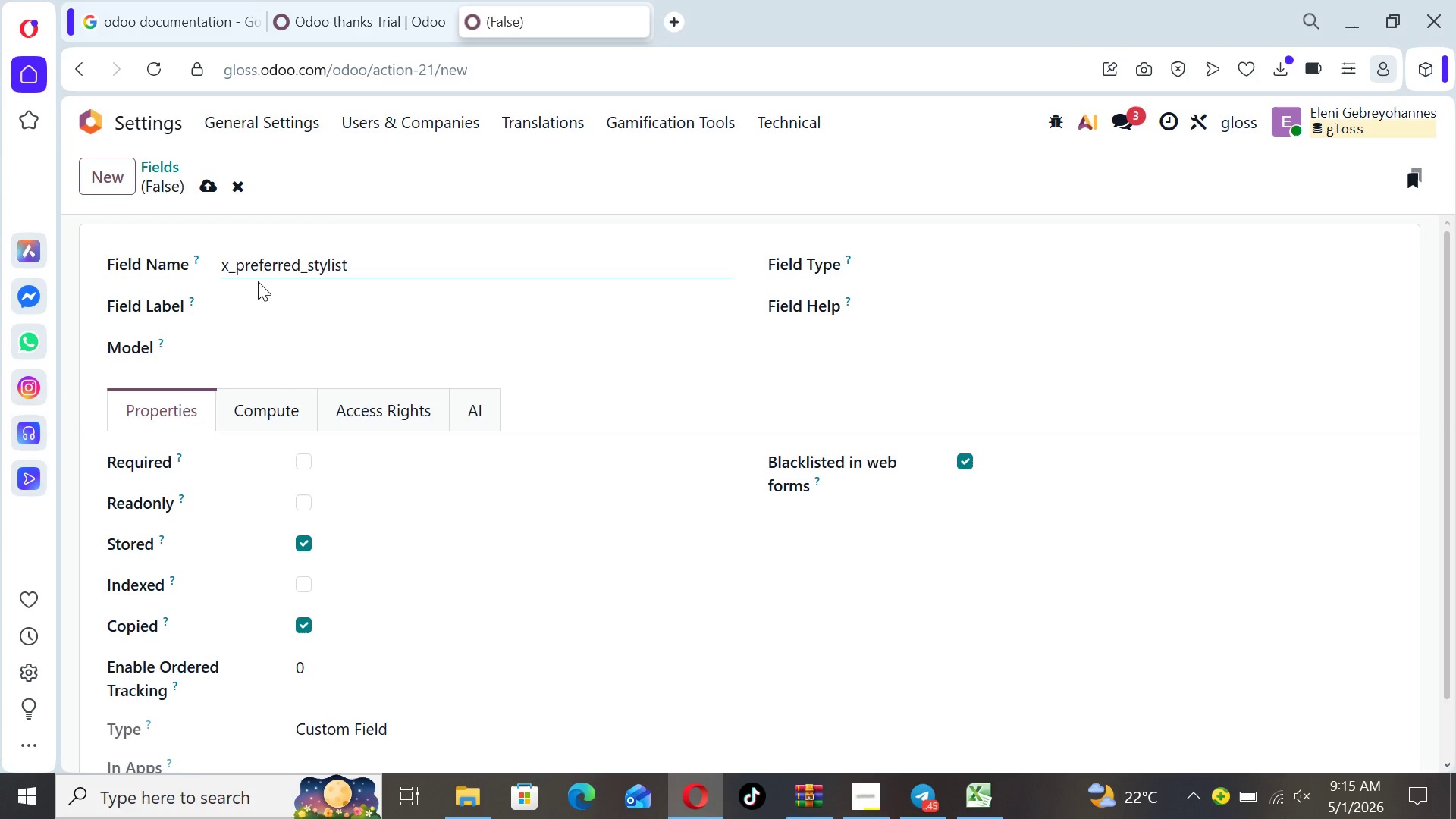 
left_click([973, 800])
 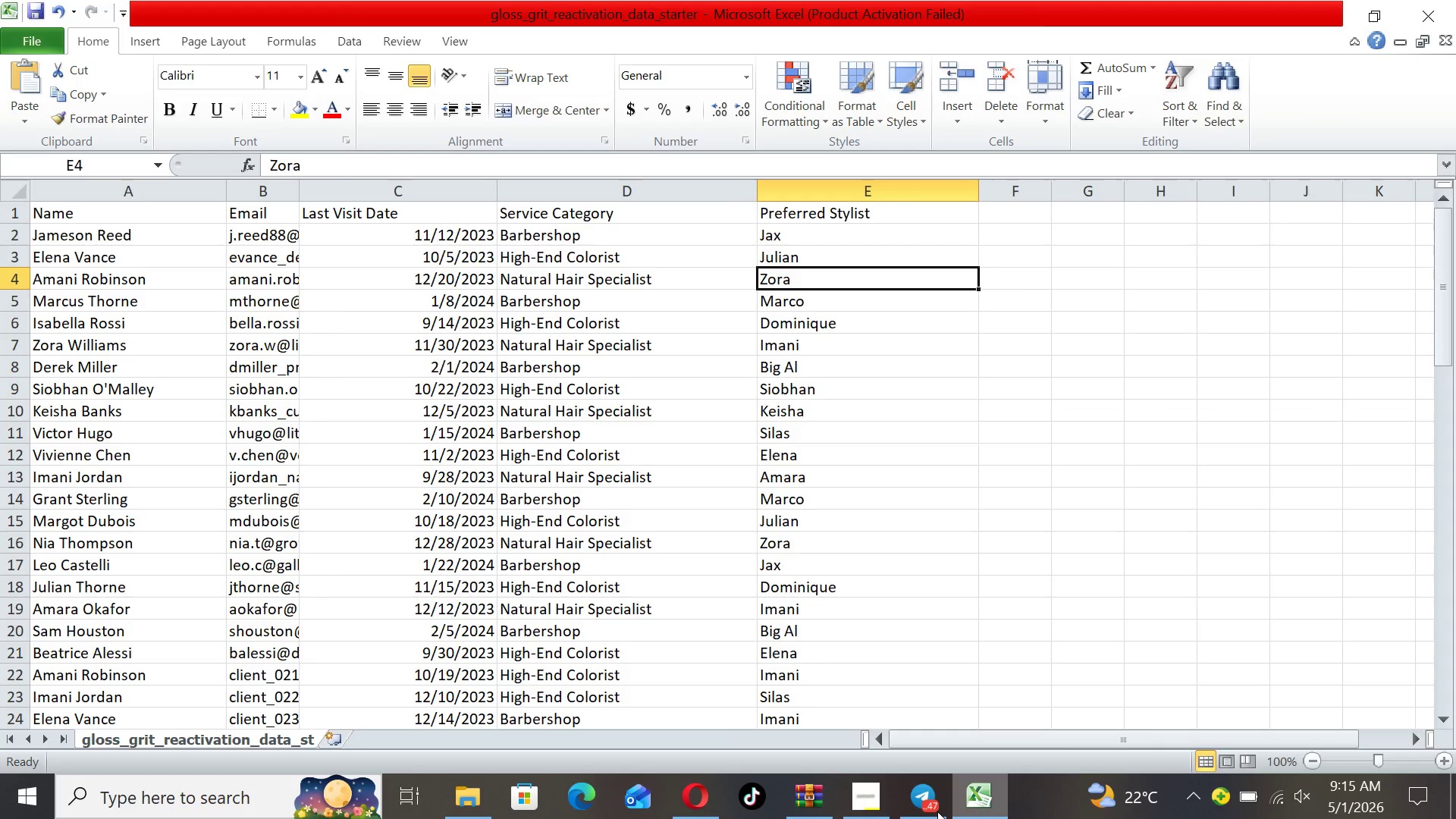 
left_click([677, 810])
 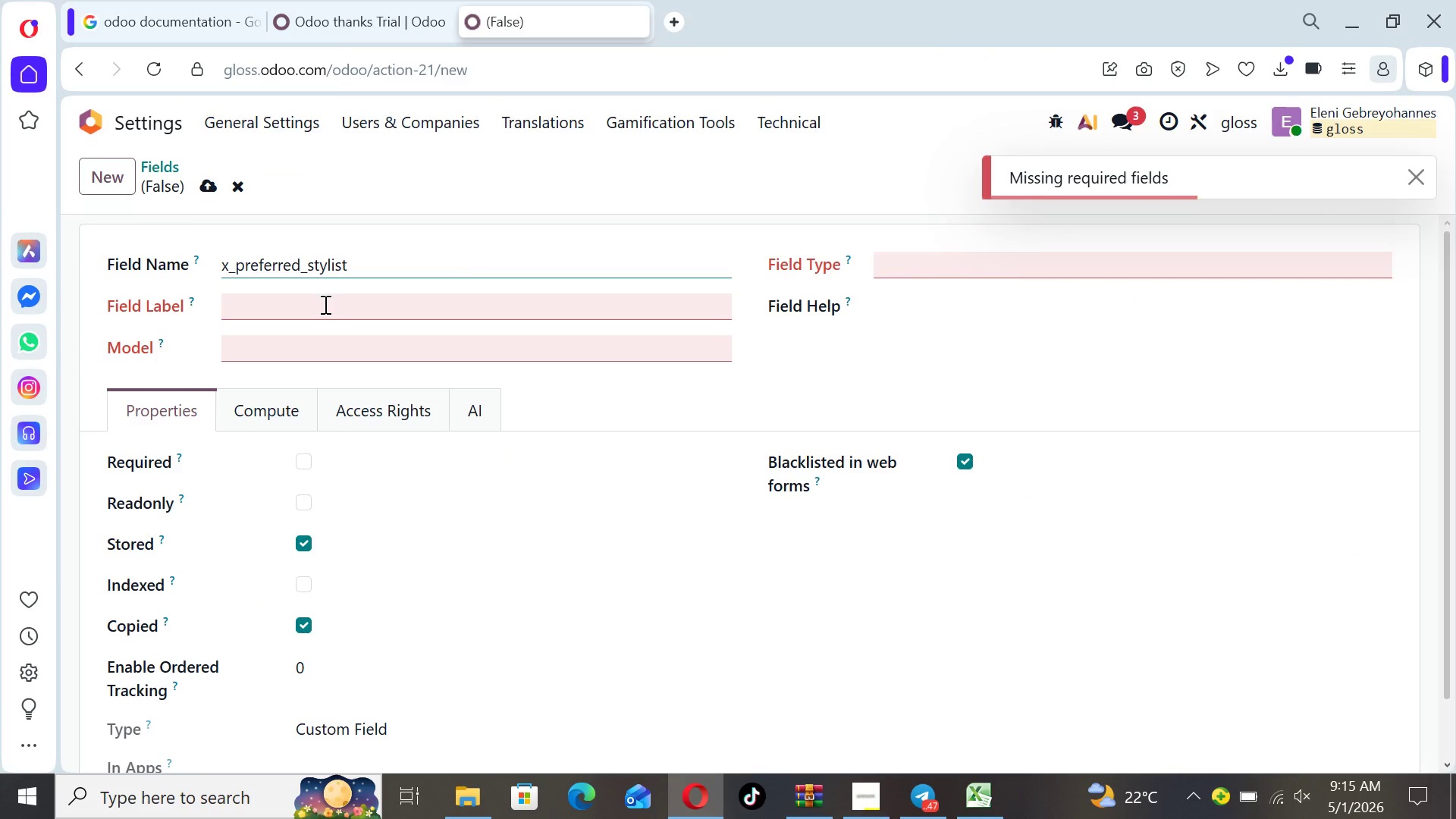 
left_click([318, 300])
 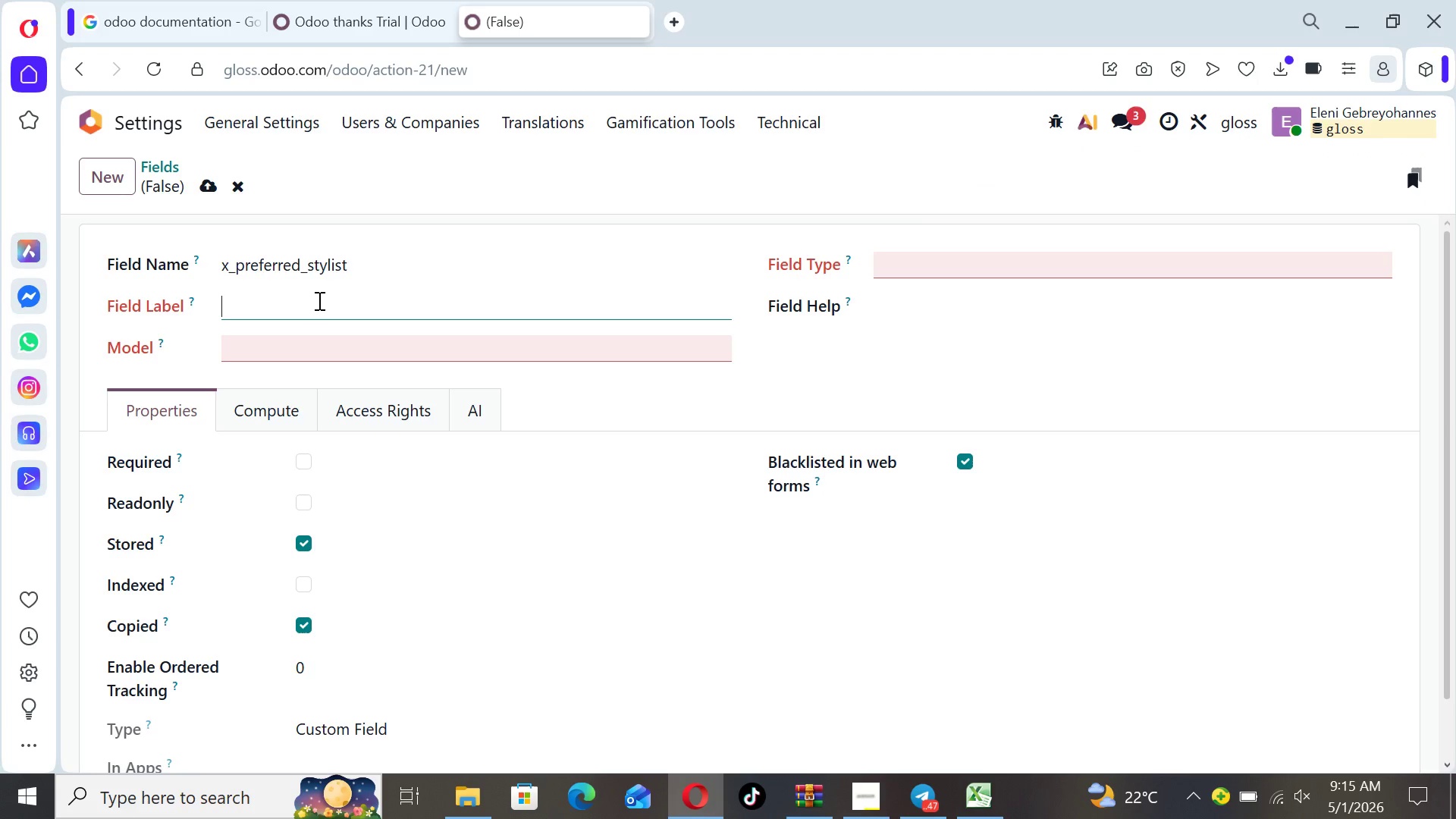 
type(Preferred Stylist)
 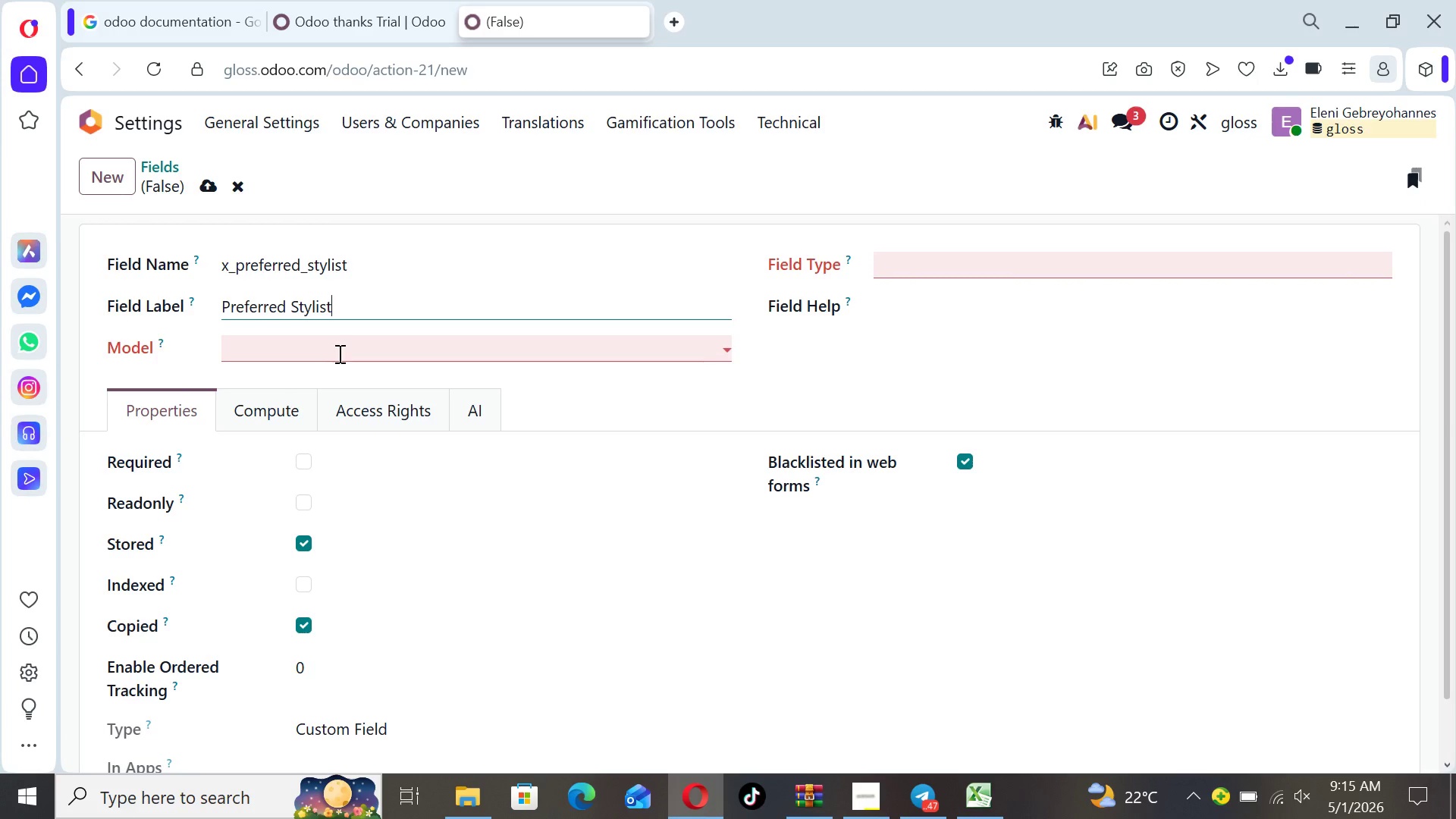 
left_click([338, 354])
 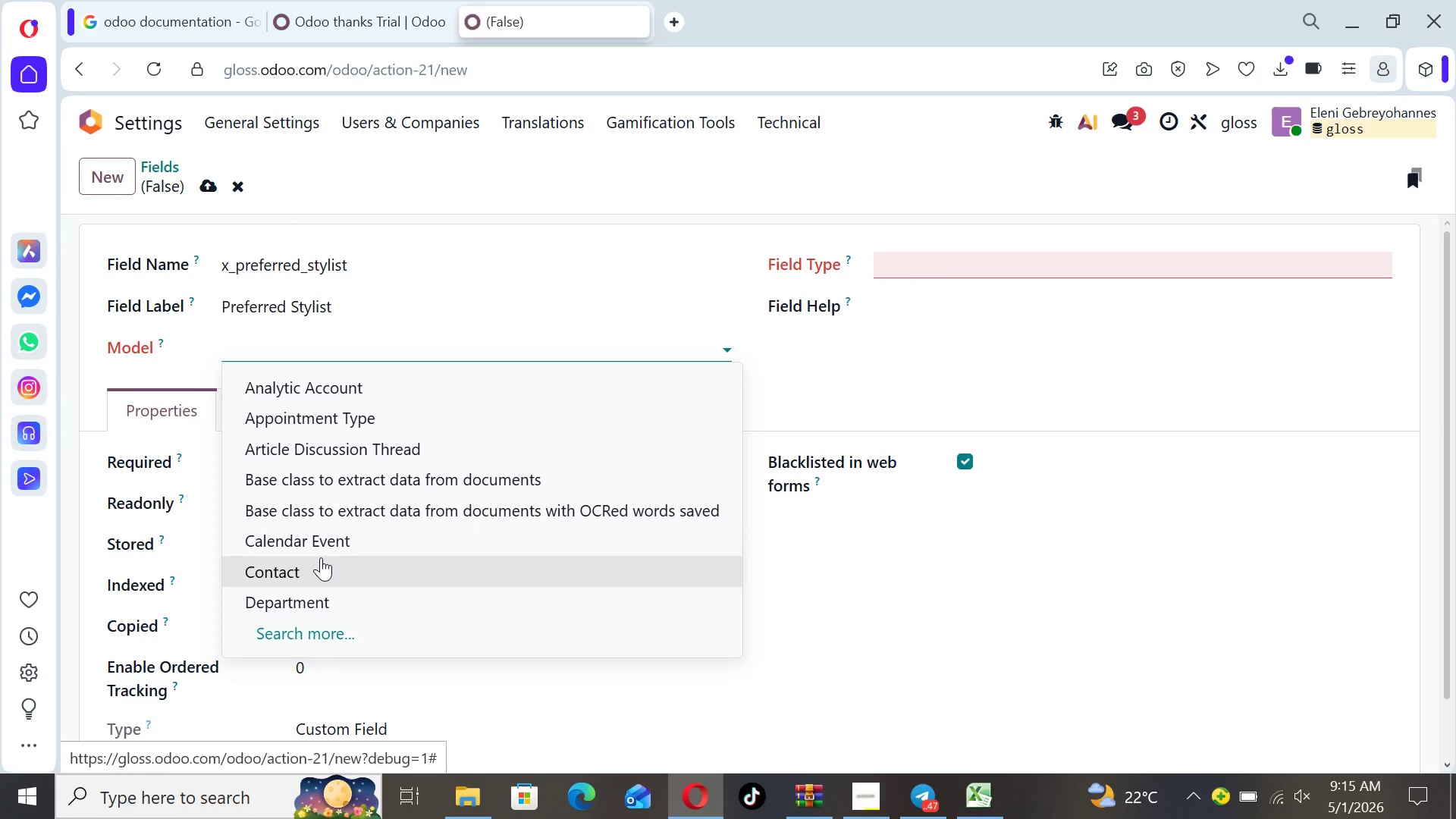 
left_click([322, 566])
 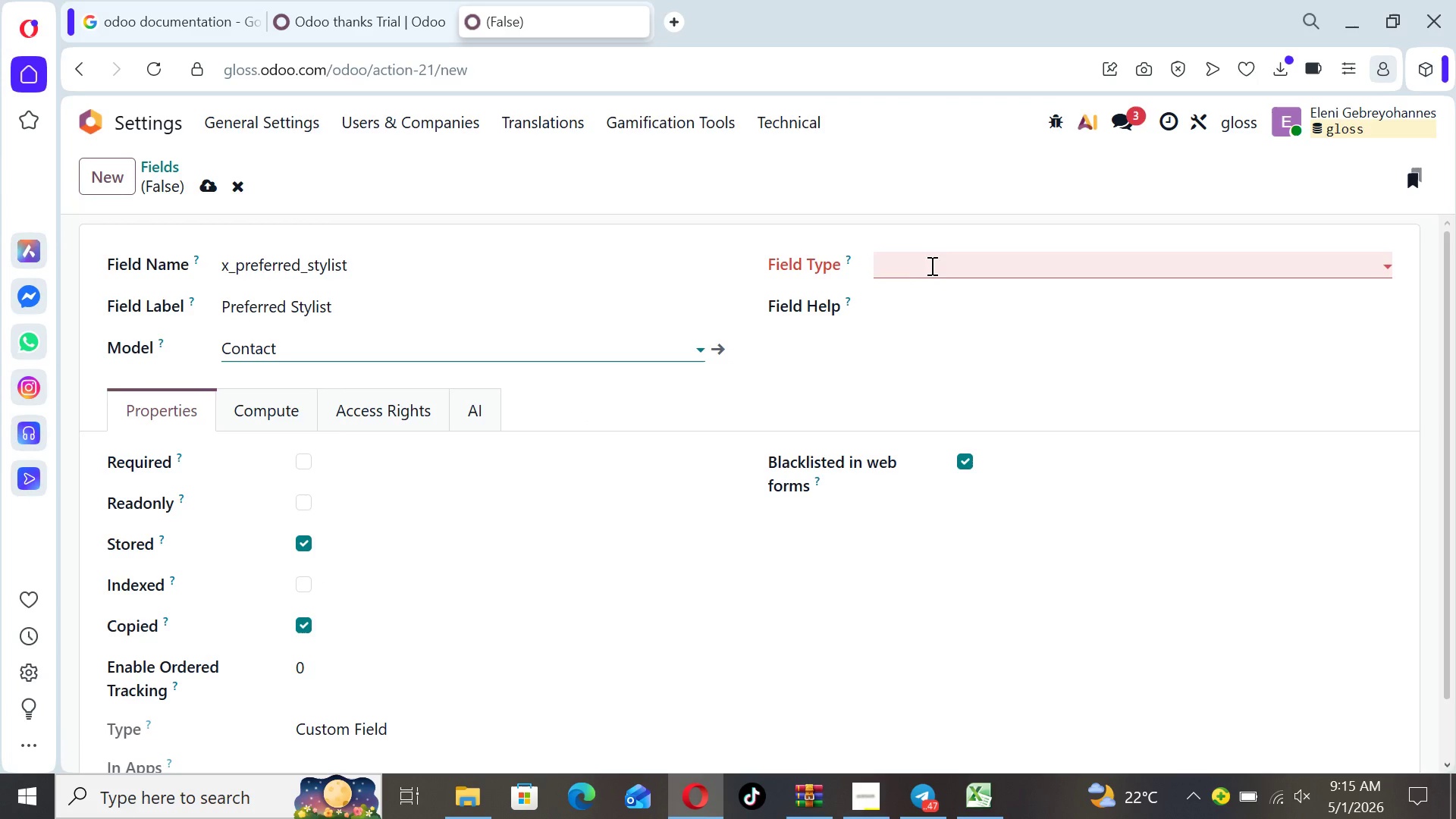 
left_click([945, 260])
 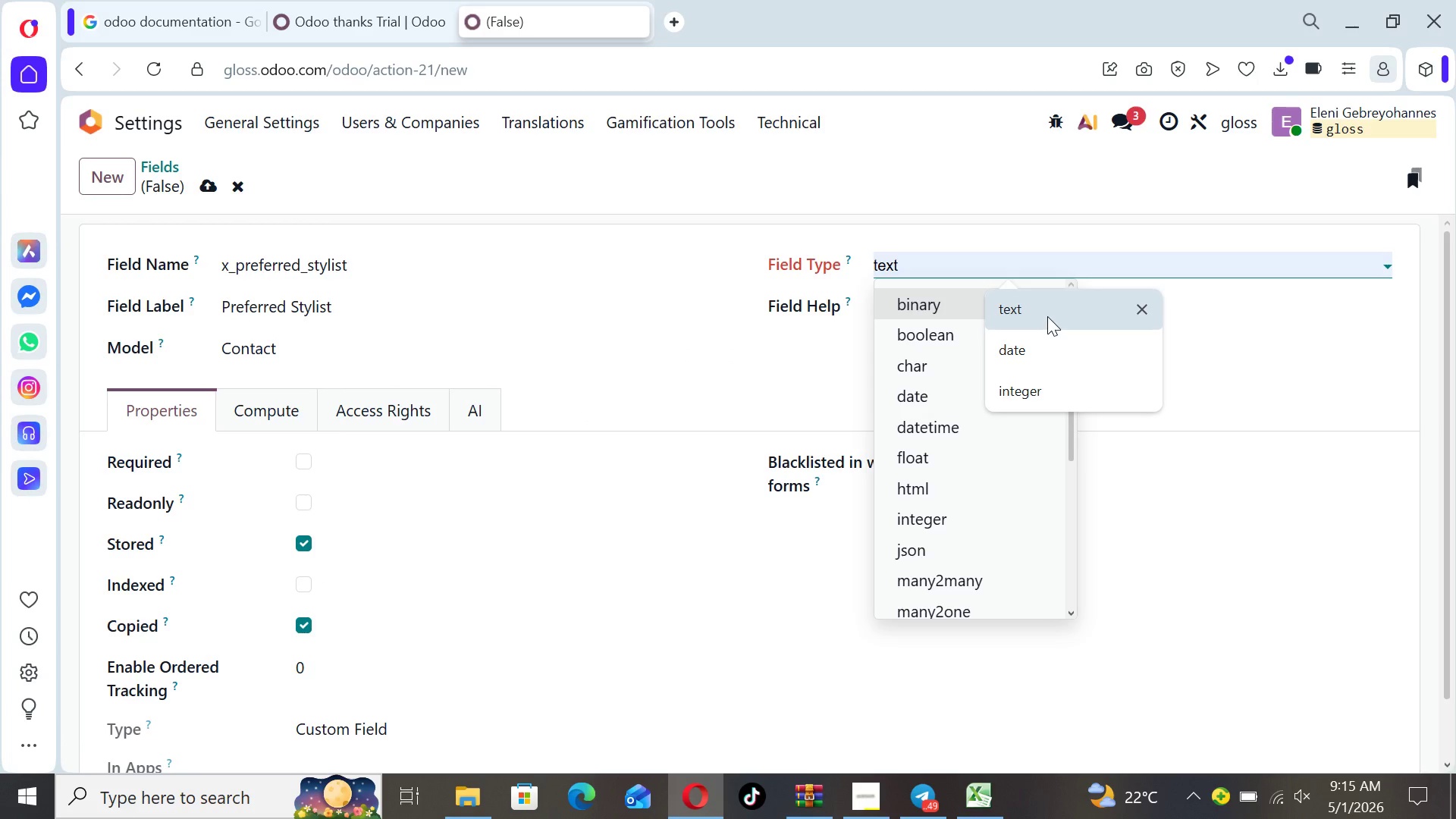 
left_click([1047, 316])
 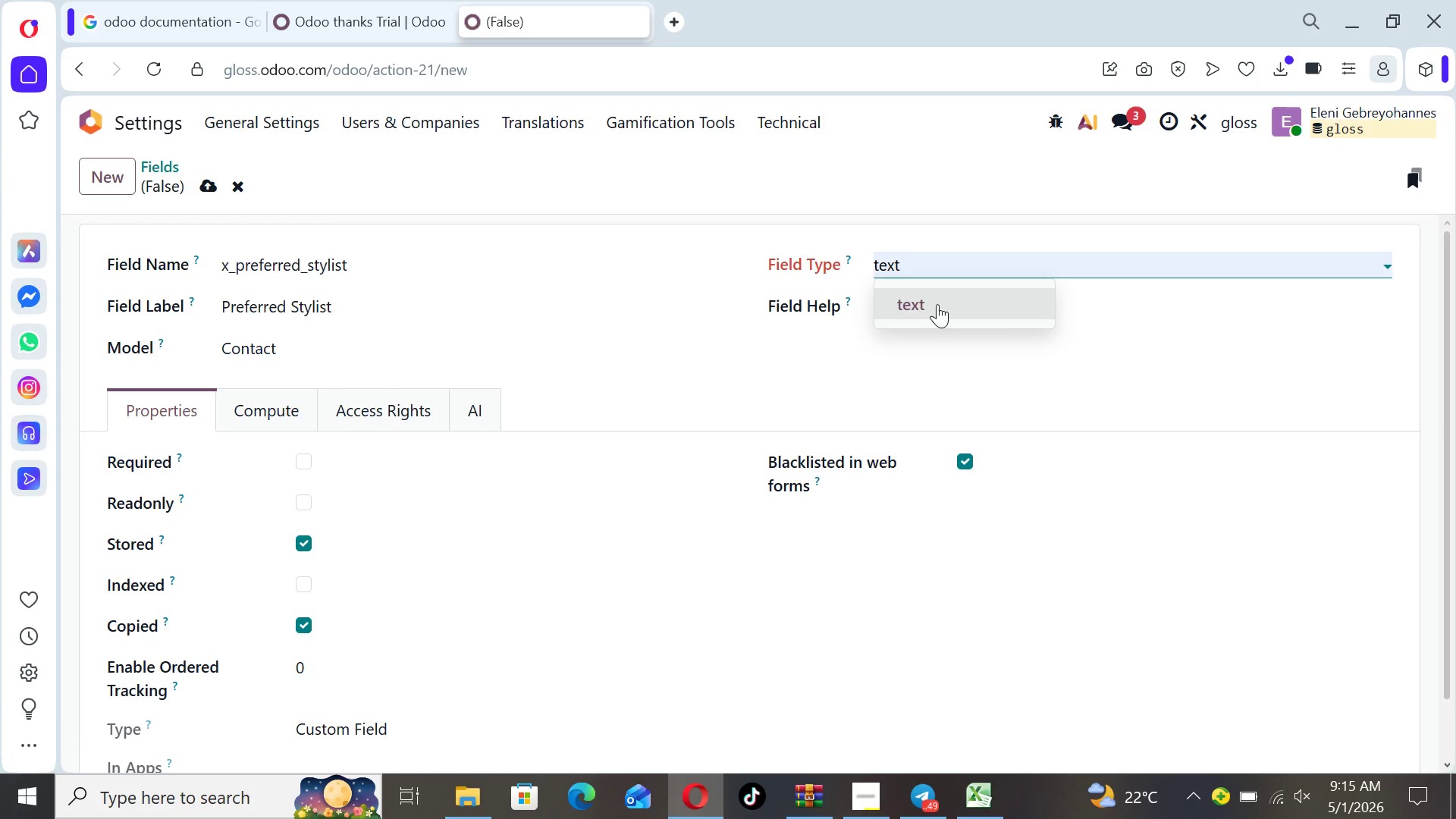 
left_click([937, 304])
 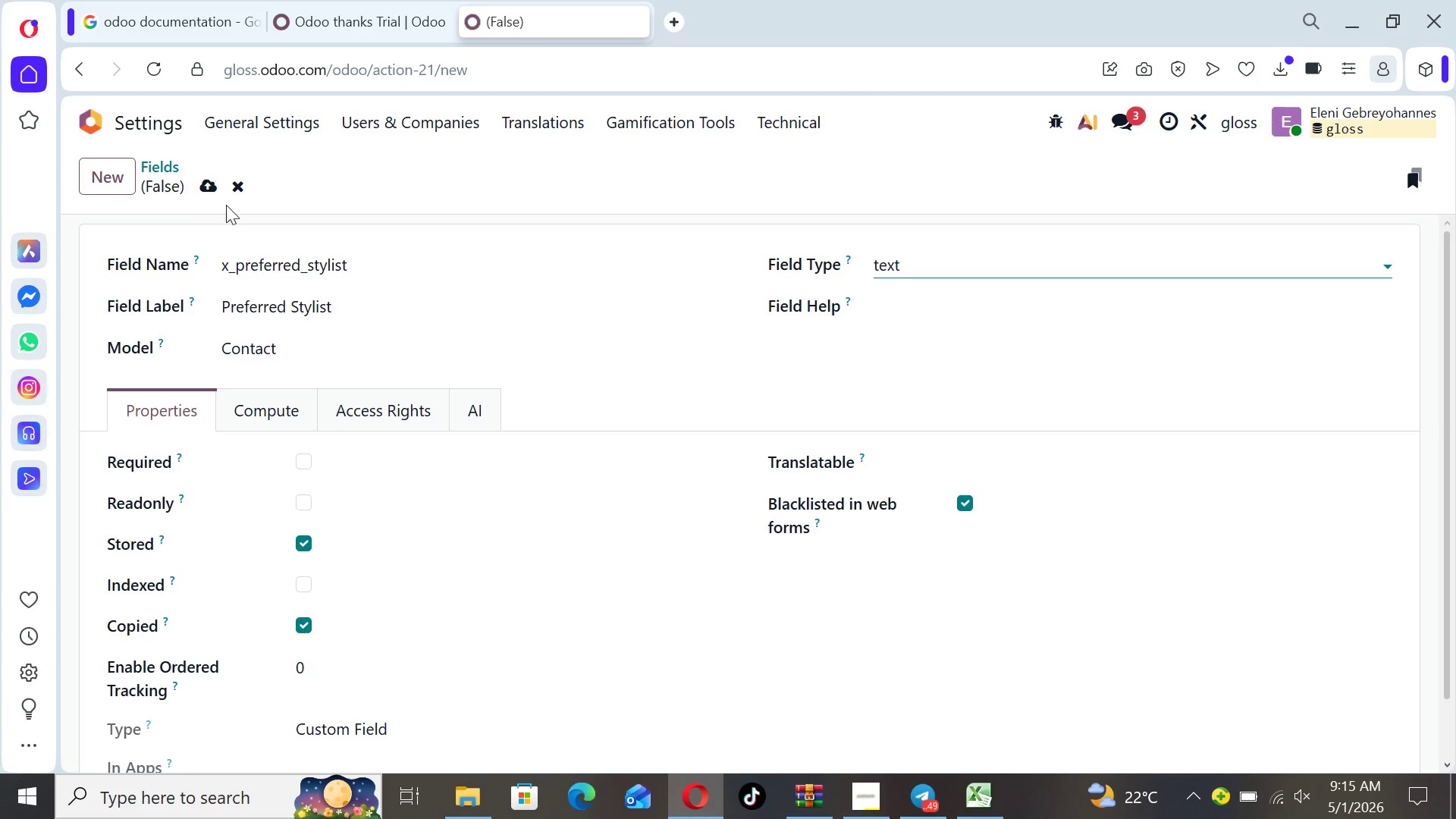 
left_click([206, 188])
 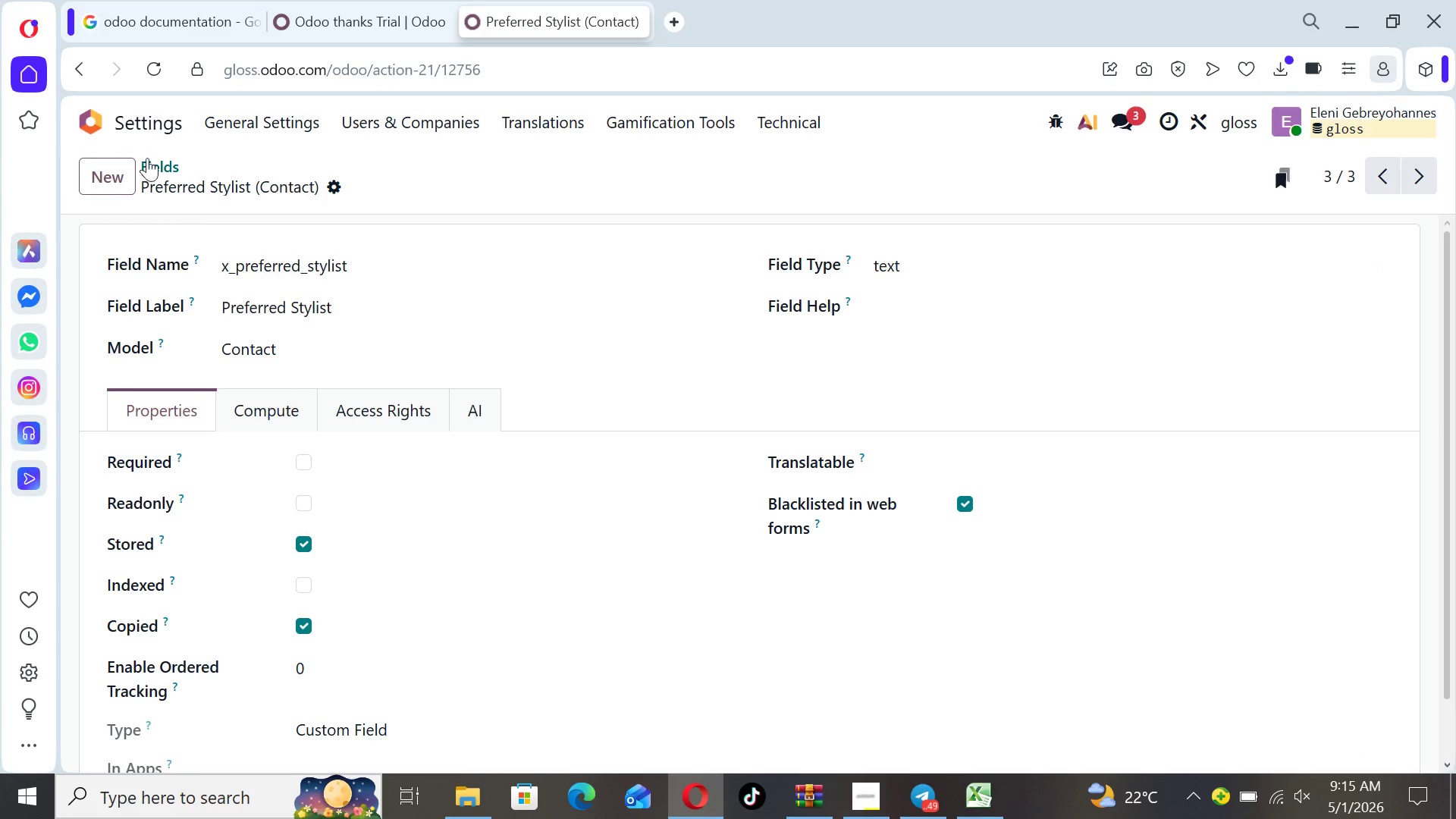 
left_click([95, 113])
 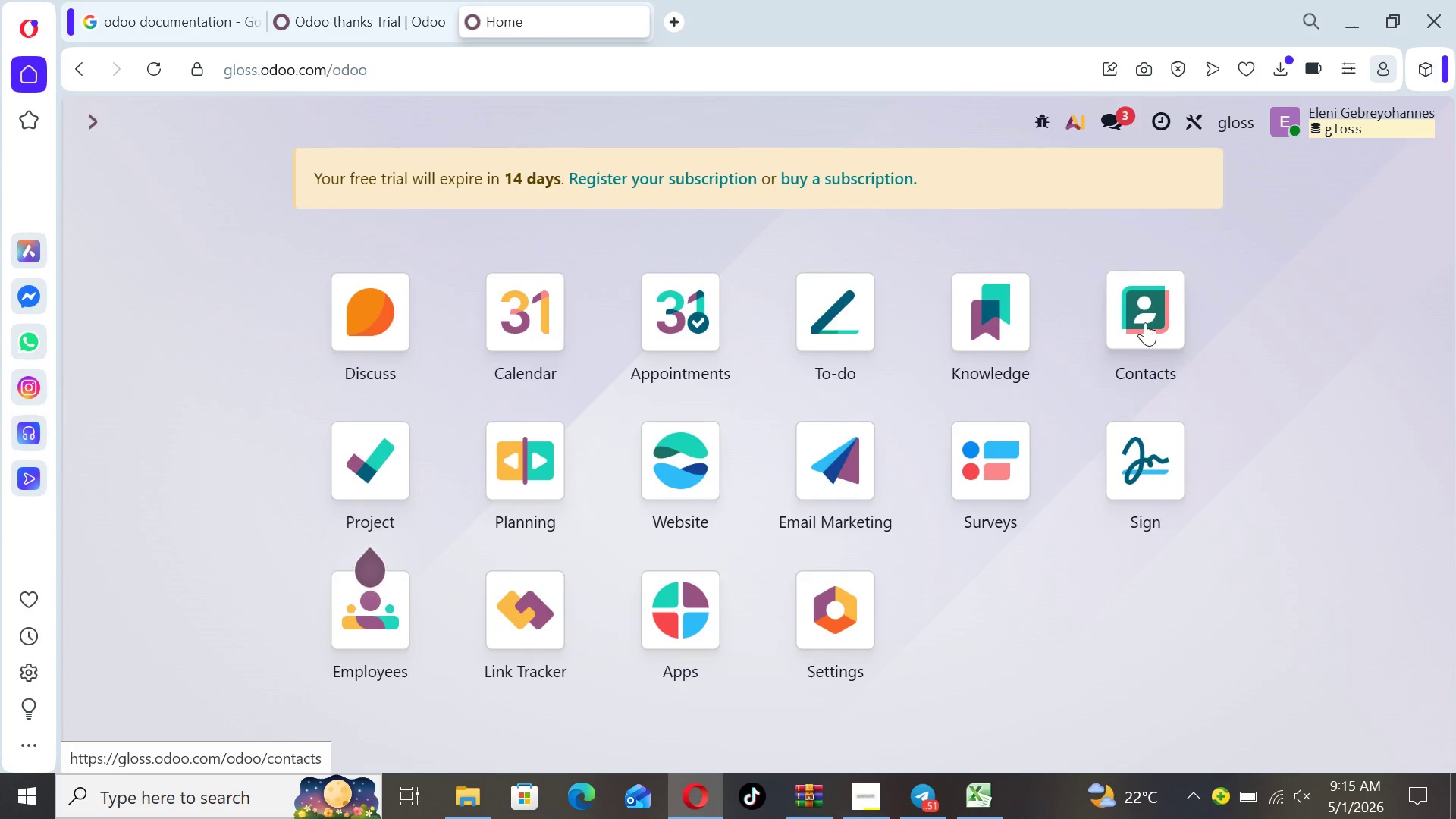 
left_click([1145, 322])
 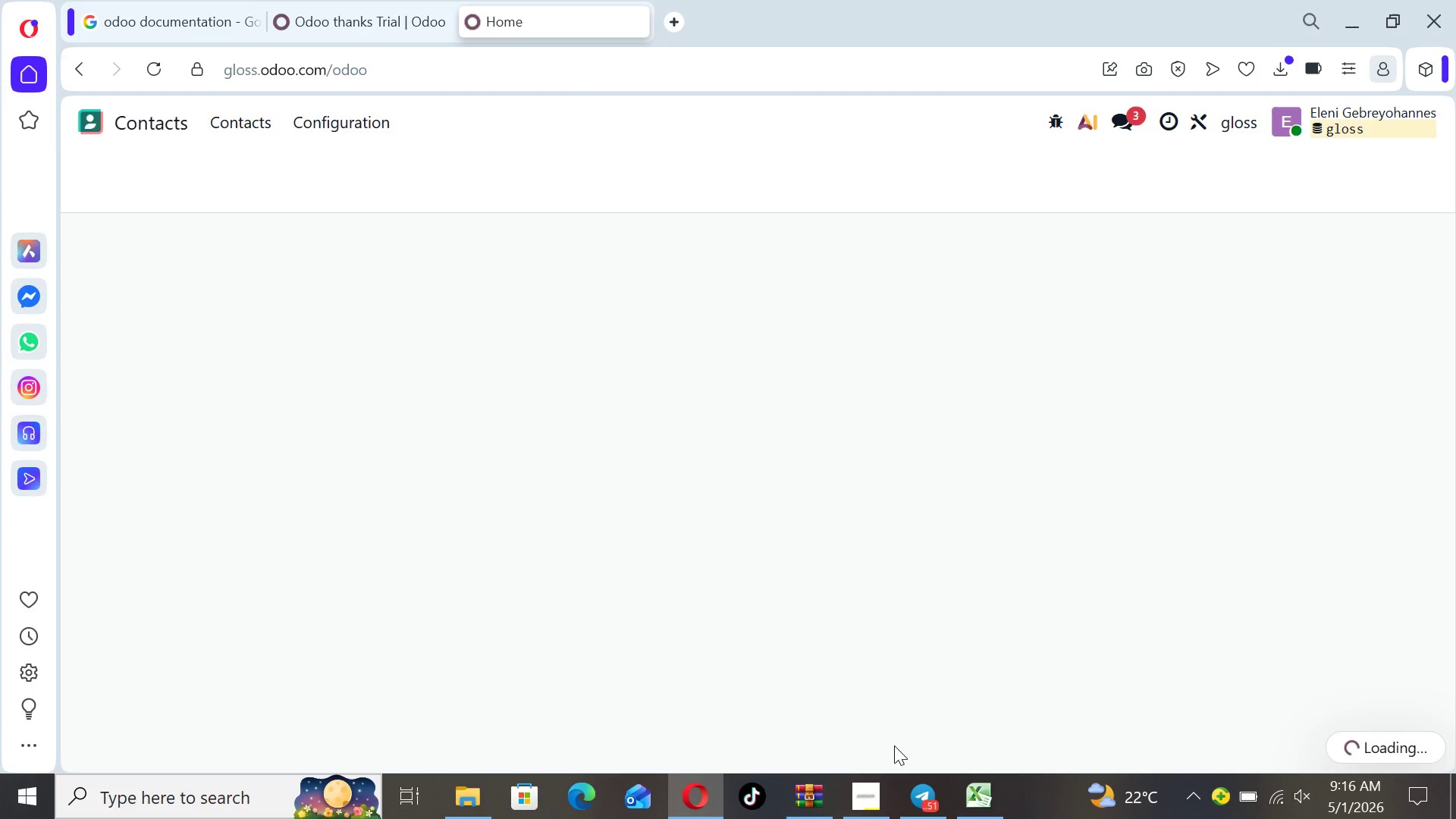 
wait(25.62)
 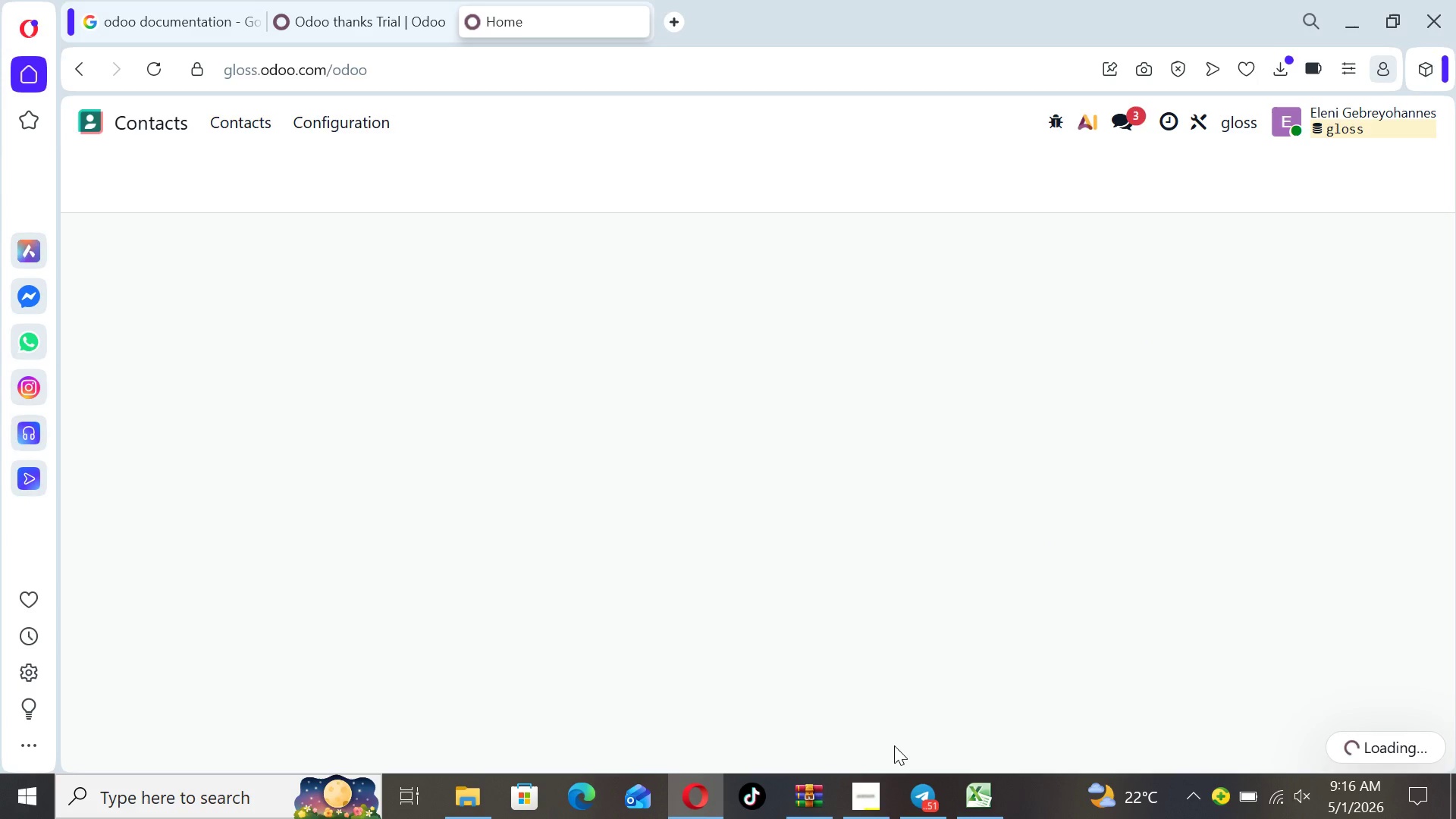 
left_click([1268, 799])
 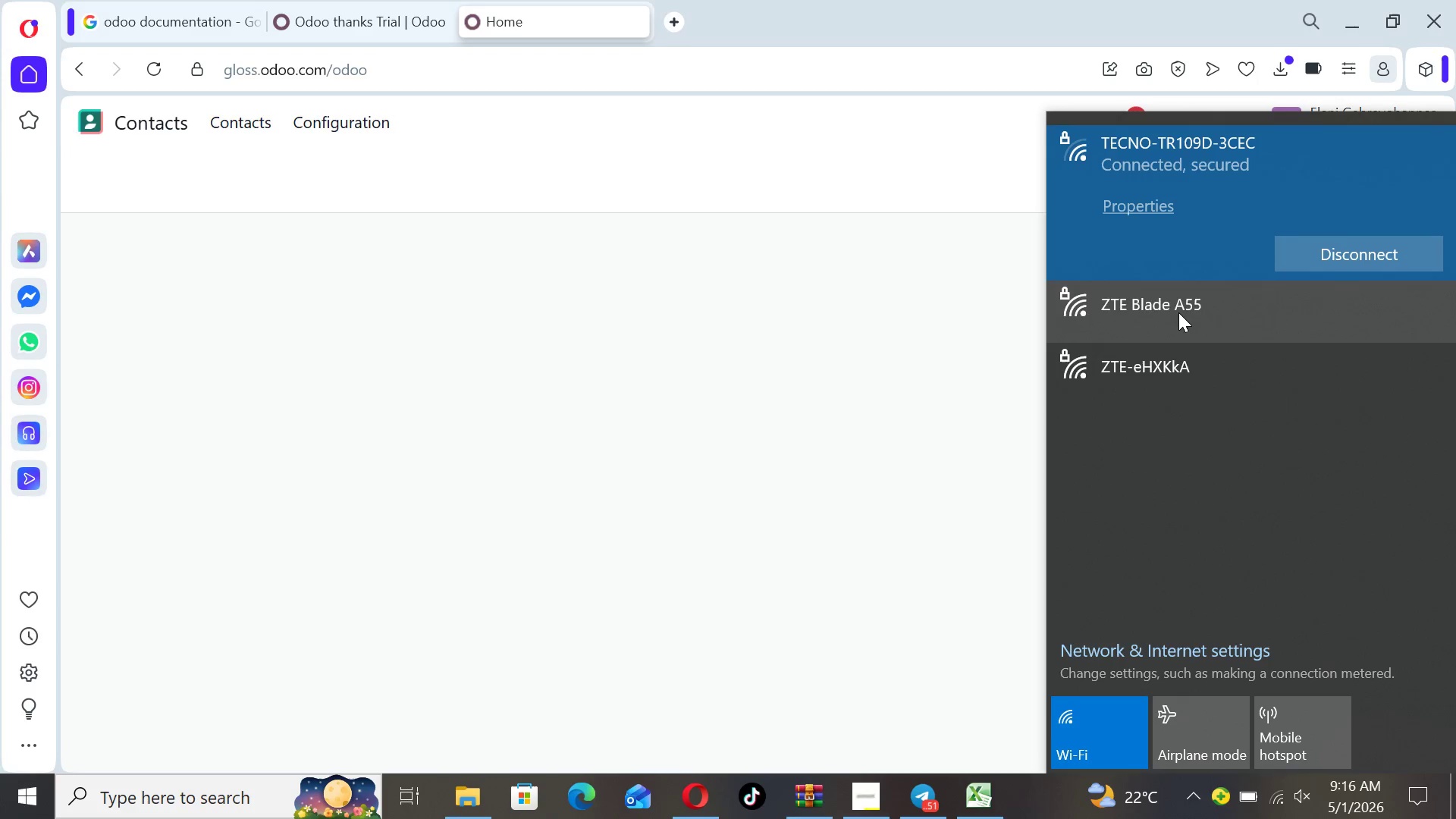 
wait(10.83)
 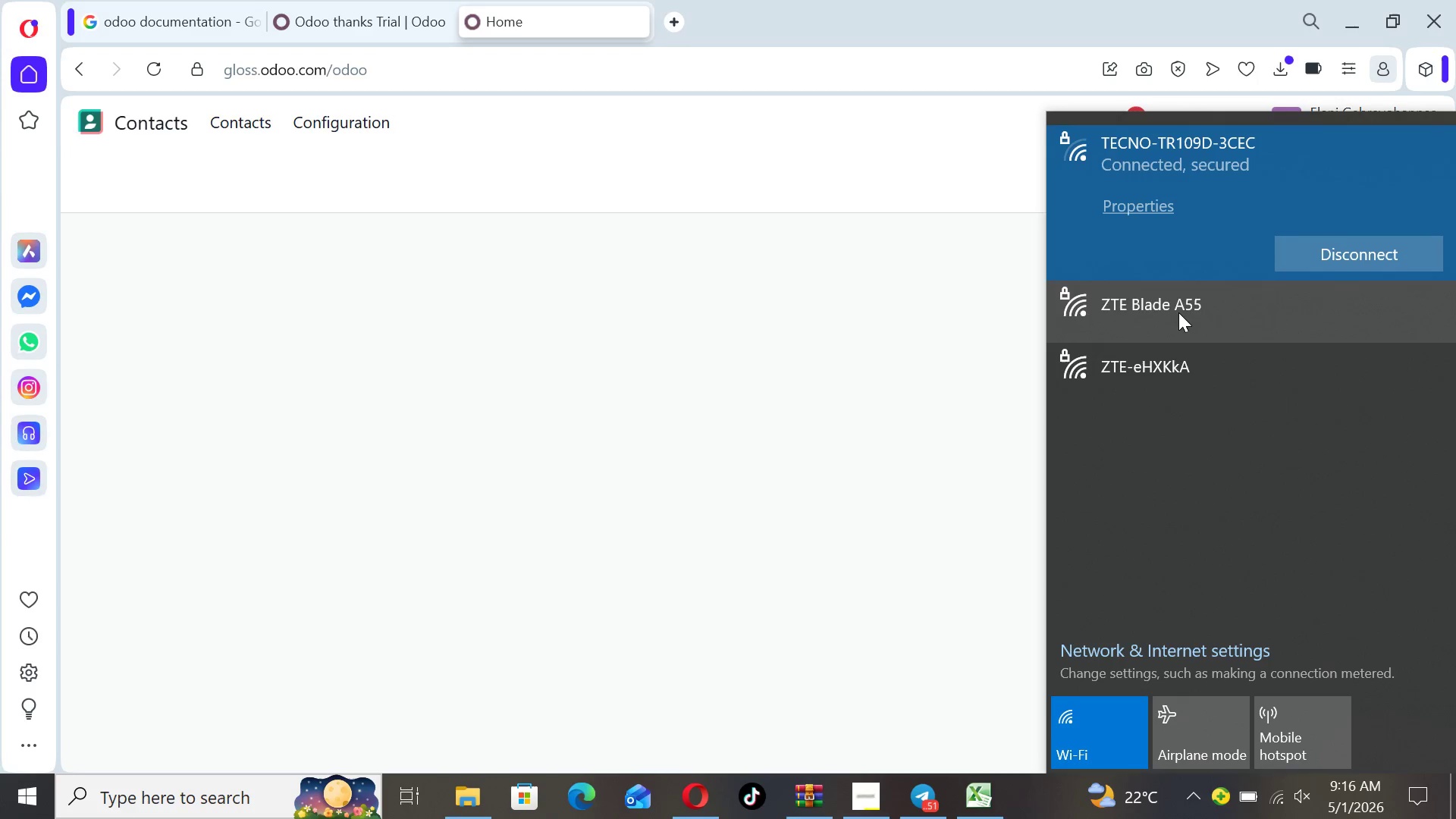 
left_click([1178, 312])
 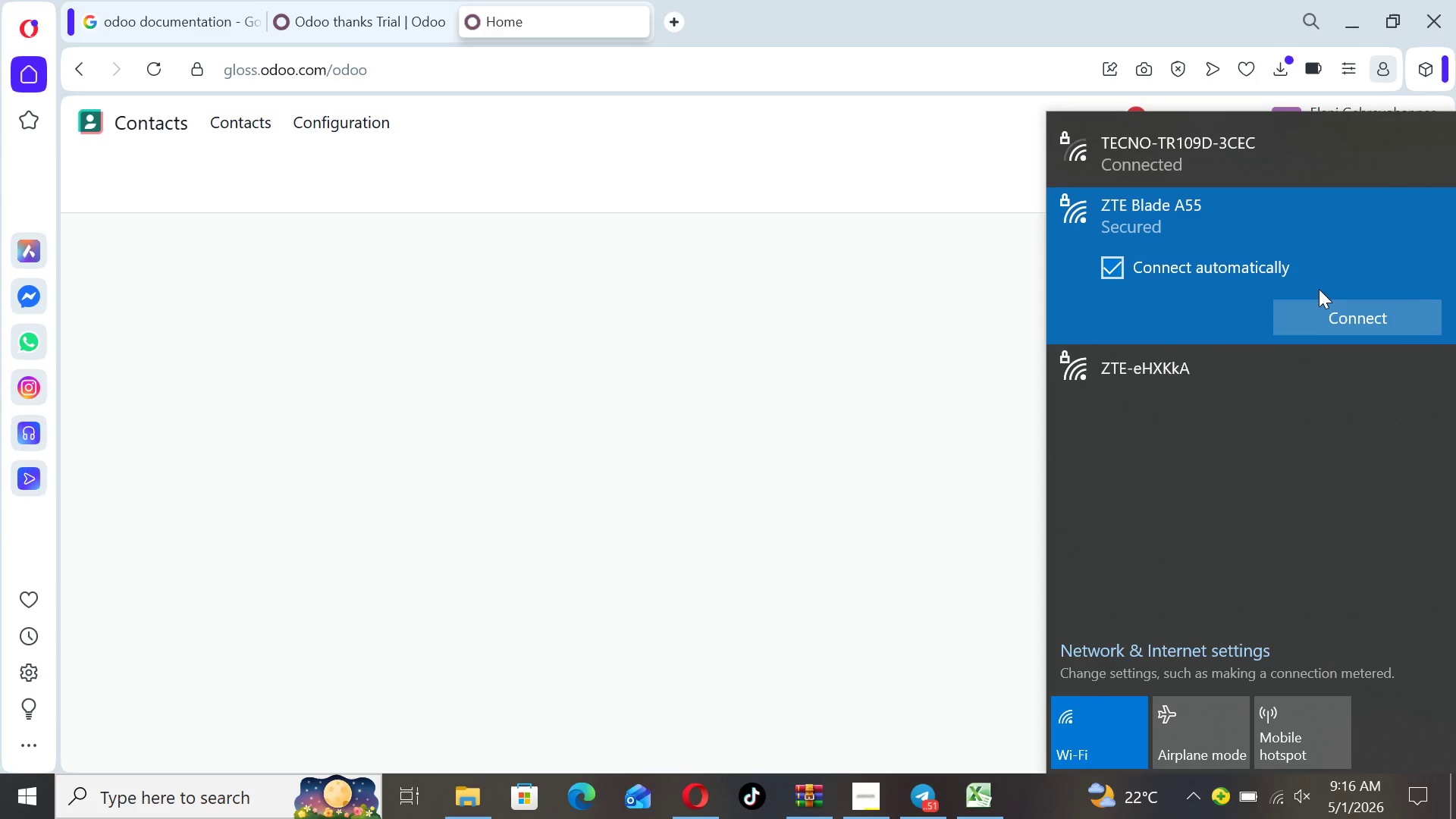 
left_click([1322, 310])
 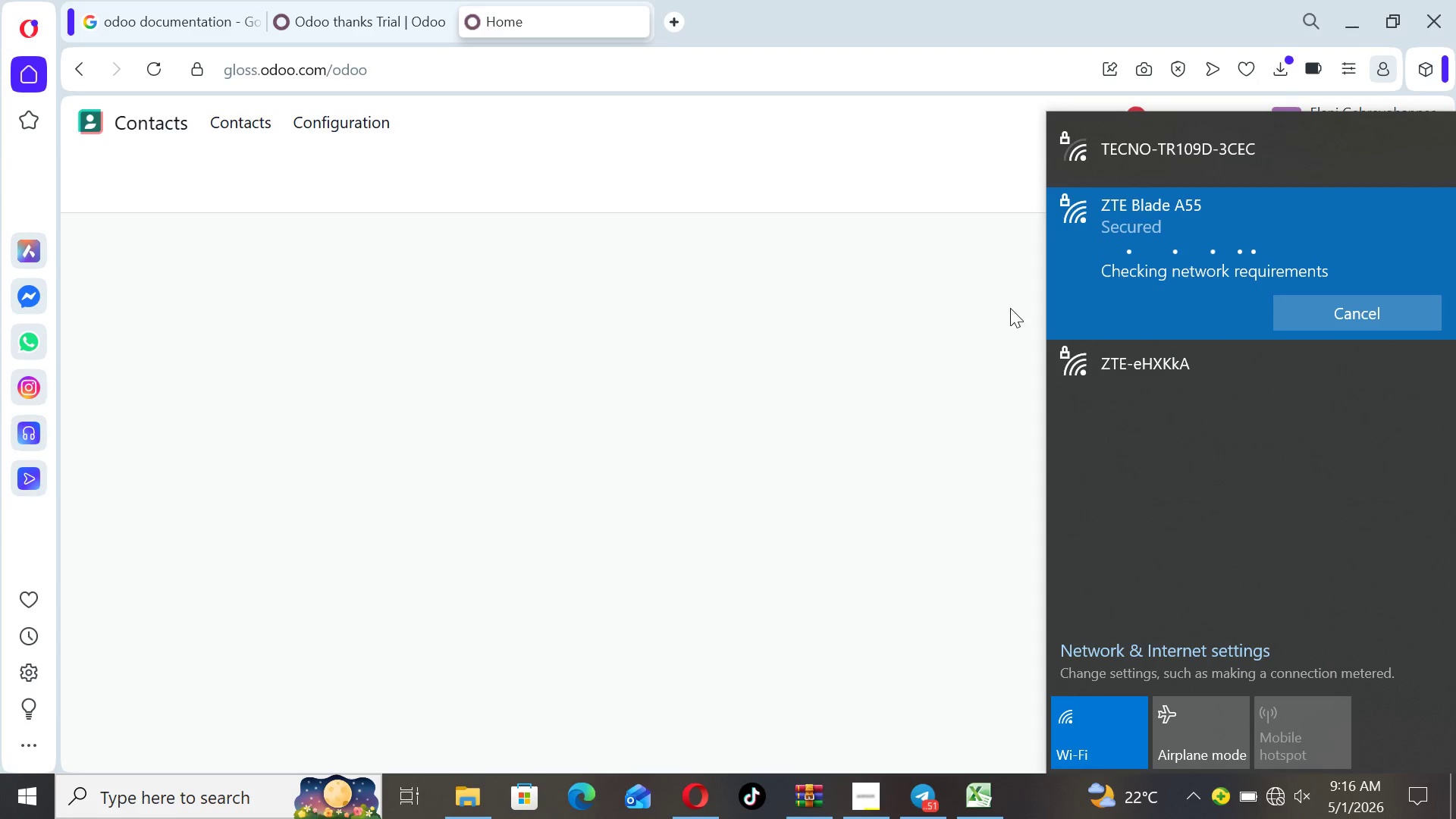 
mouse_move([920, 320])
 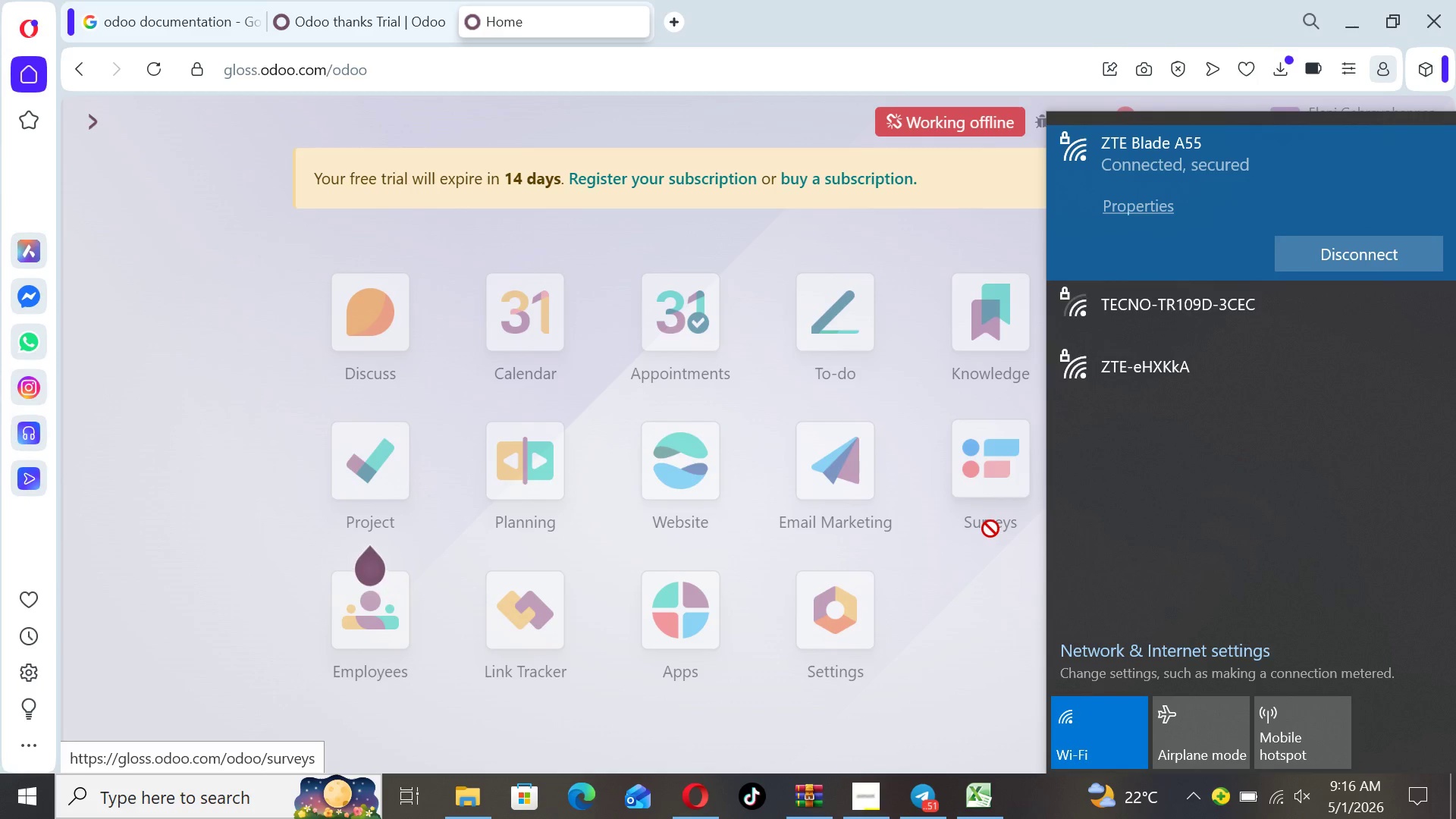 
left_click([990, 529])
 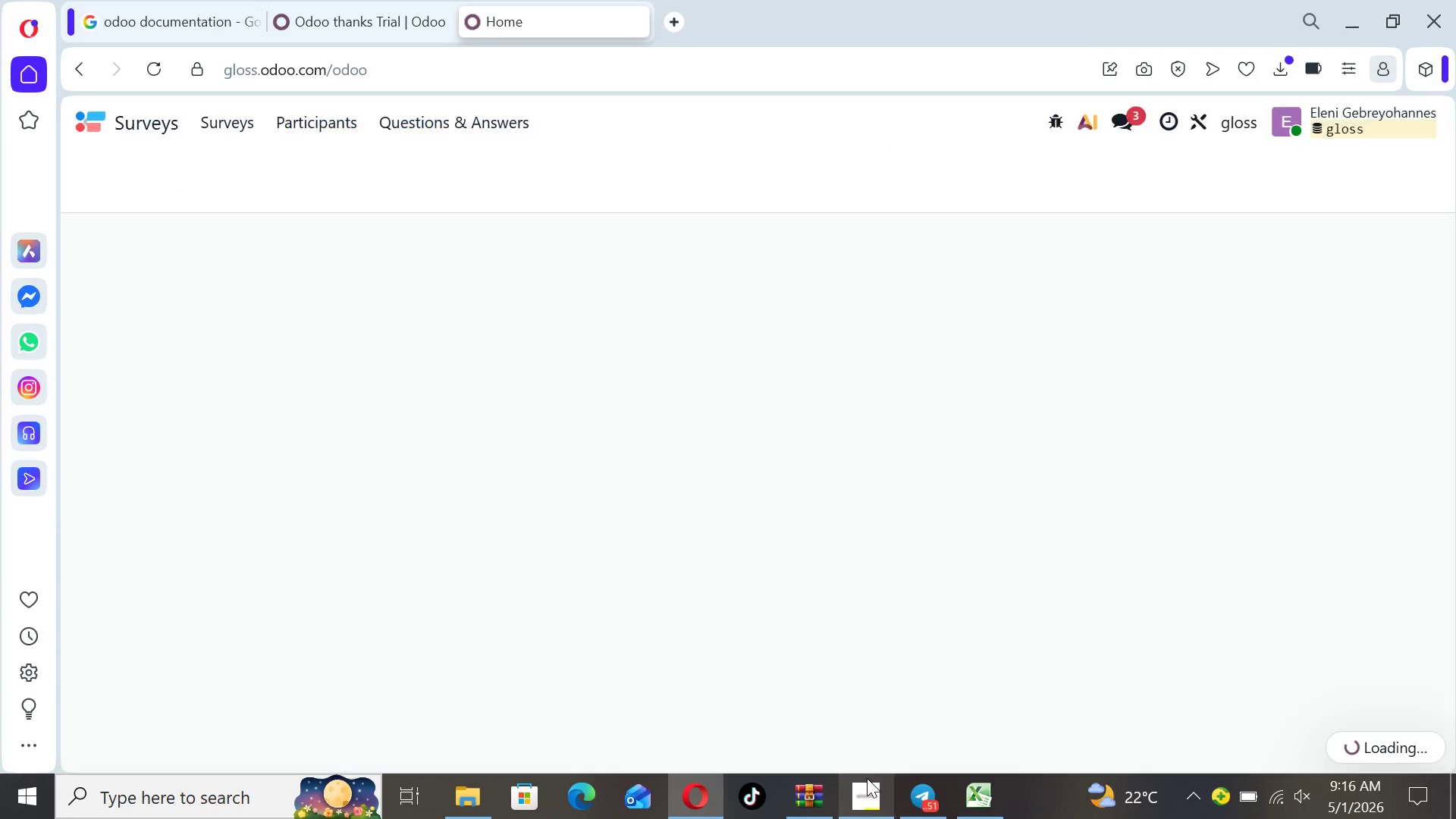 
left_click([864, 778])